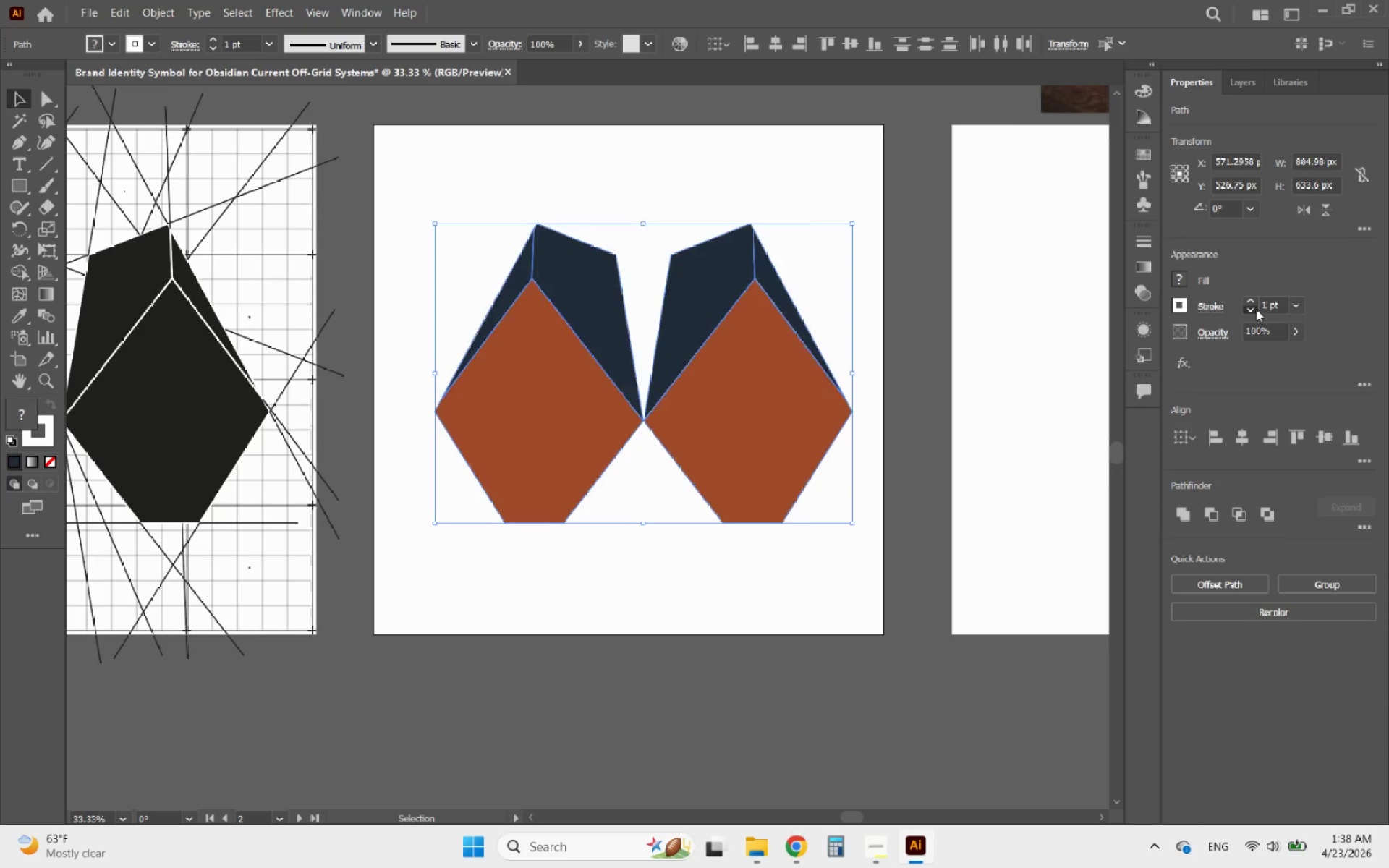 
triple_click([1256, 309])
 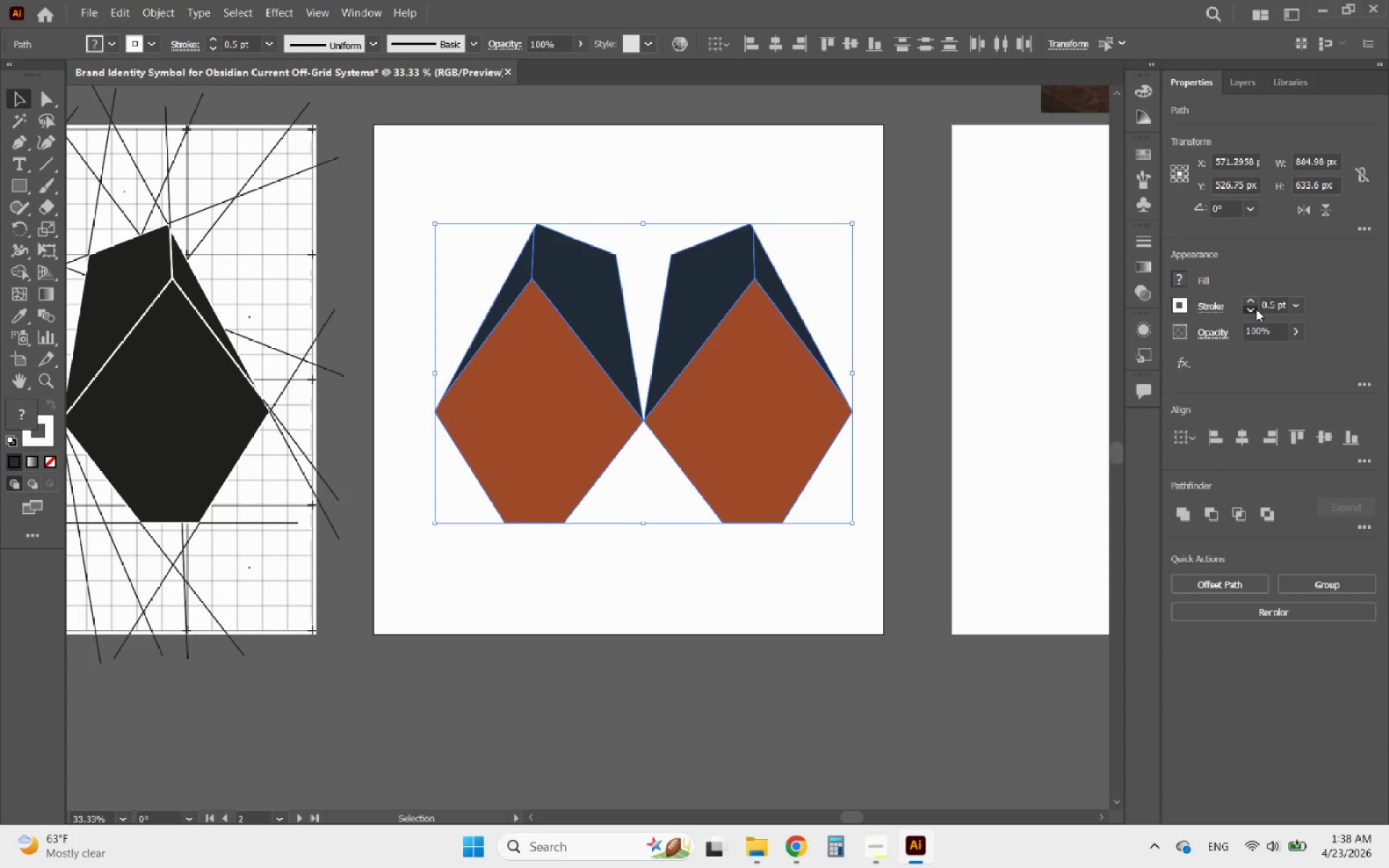 
double_click([1256, 309])
 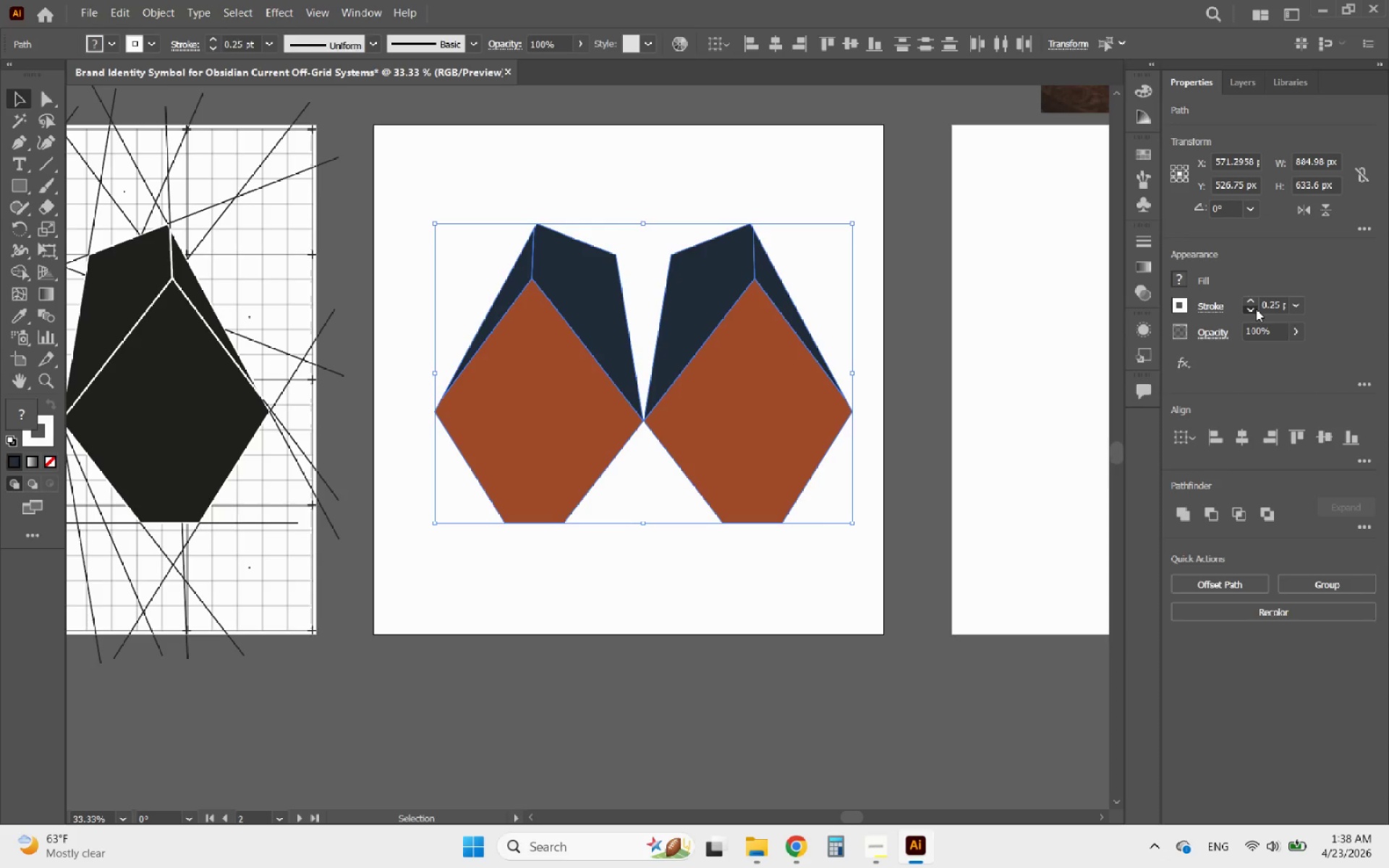 
triple_click([1256, 309])
 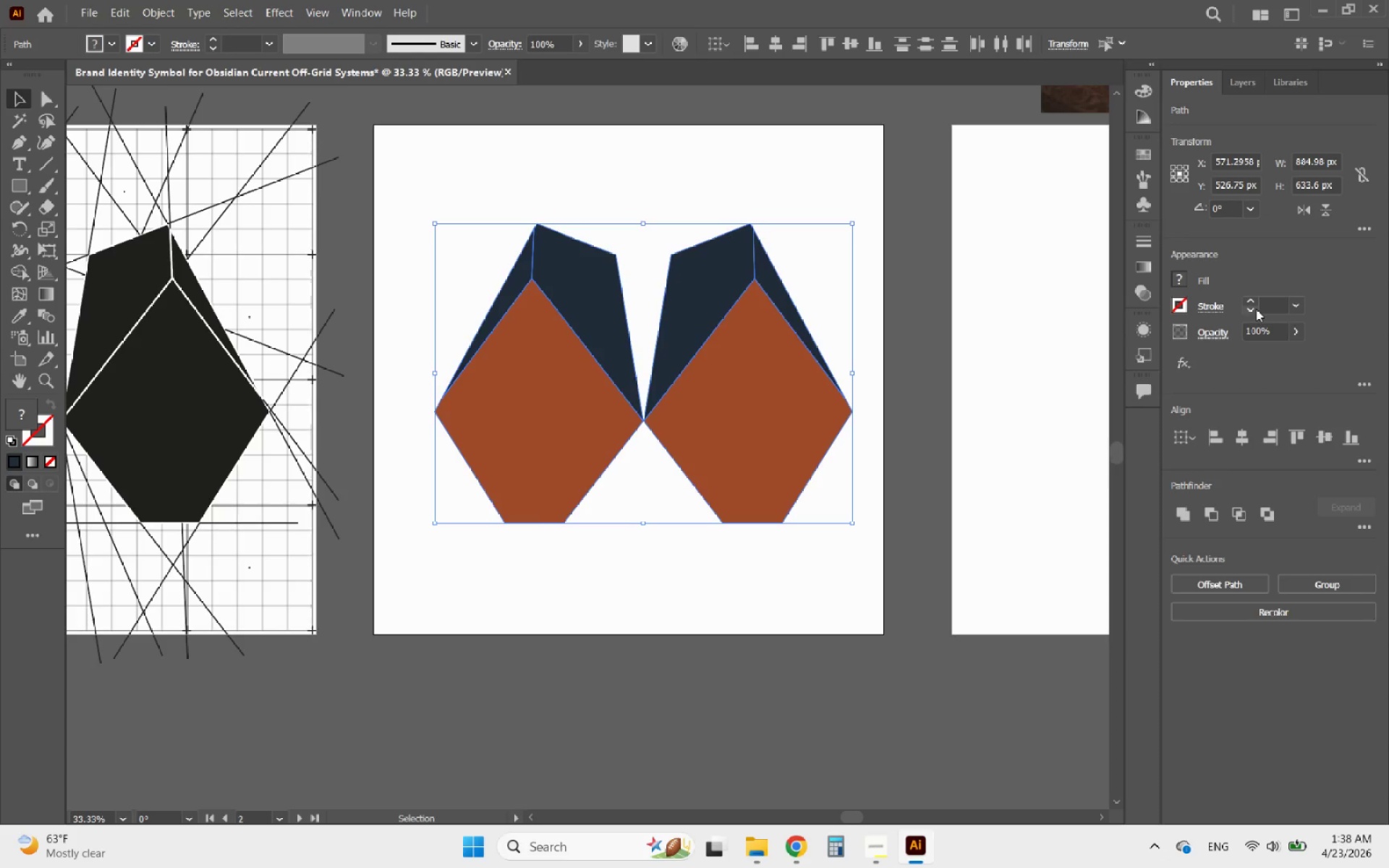 
triple_click([1256, 309])
 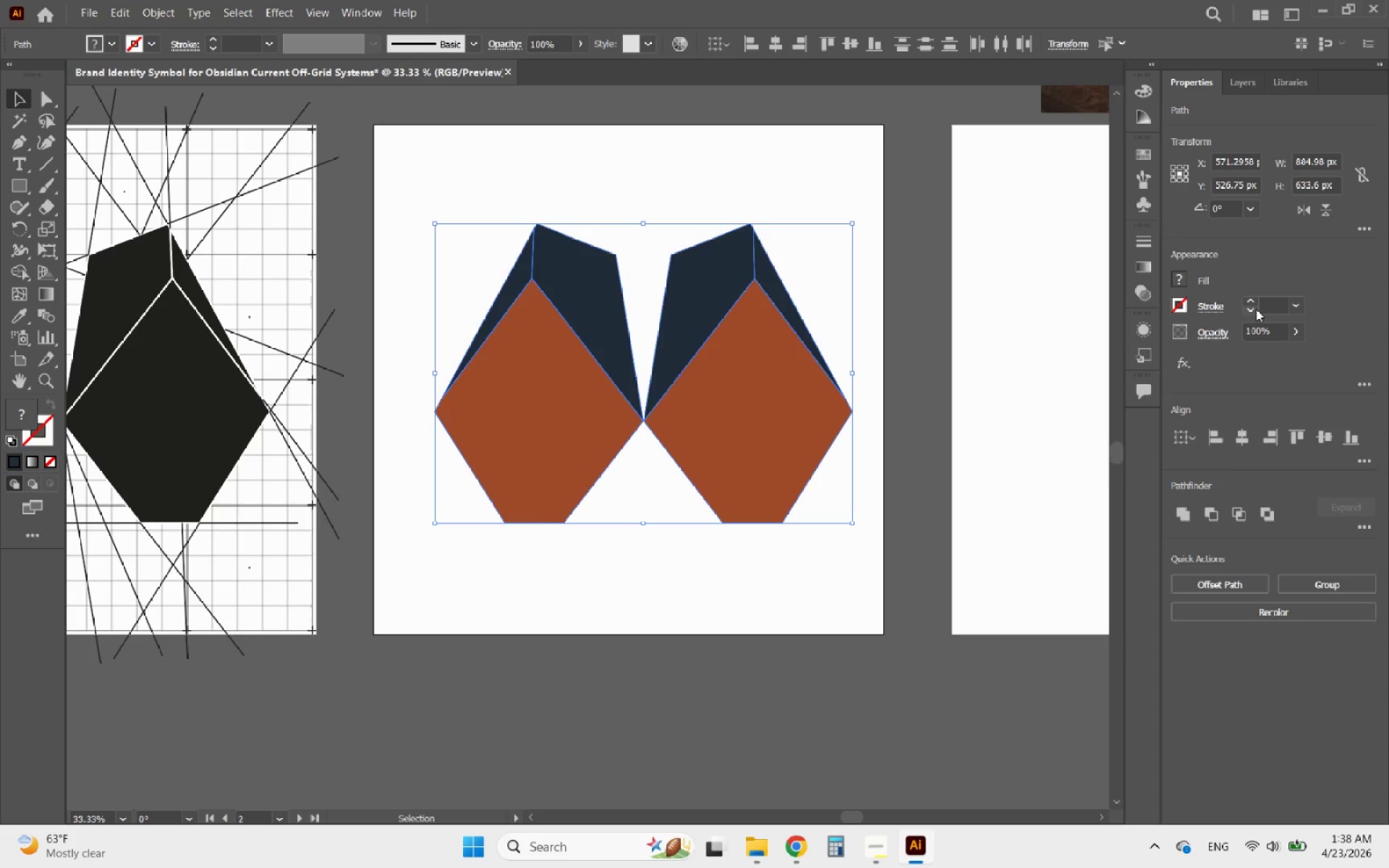 
left_click([1256, 309])
 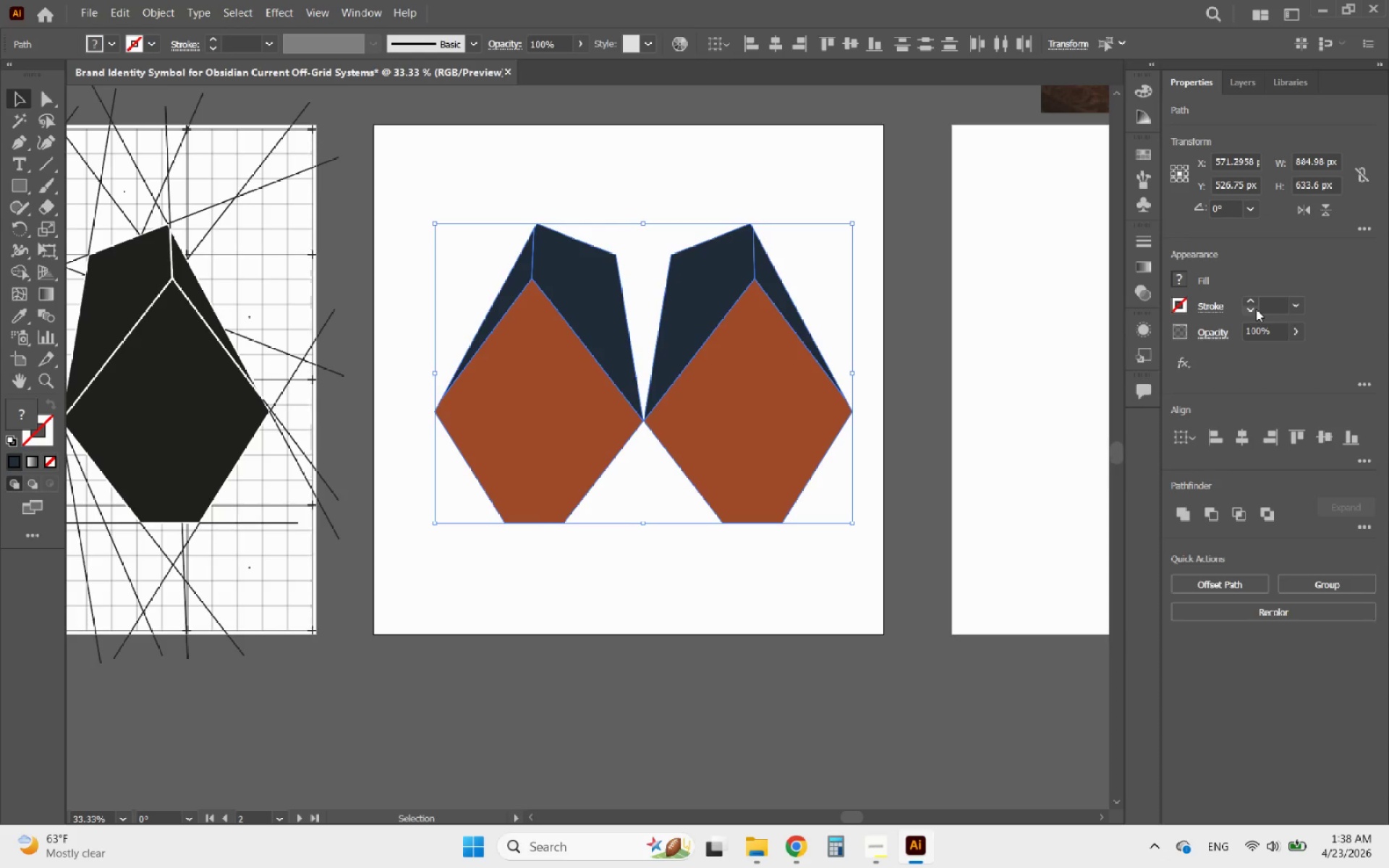 
wait(11.78)
 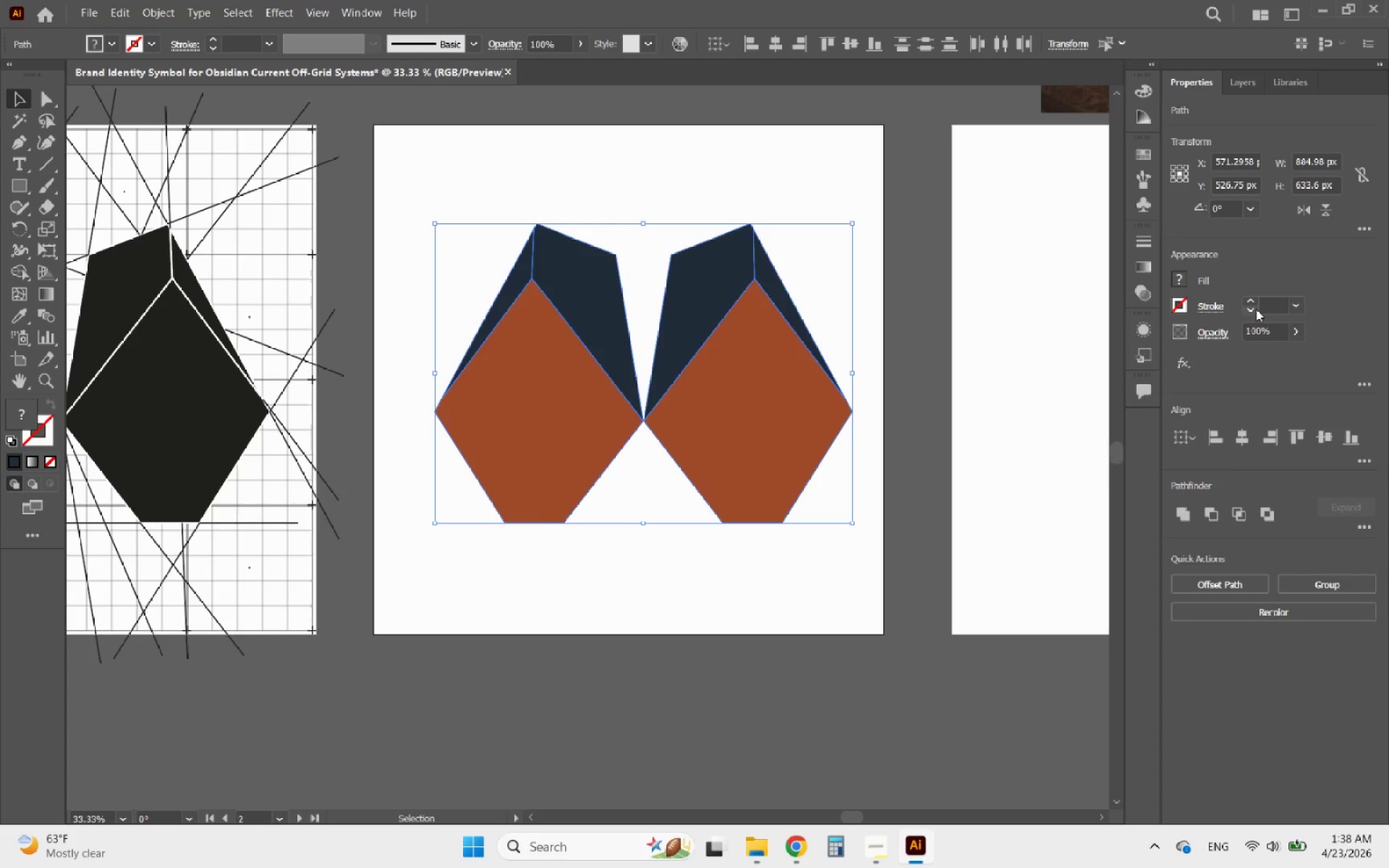 
left_click([156, 15])
 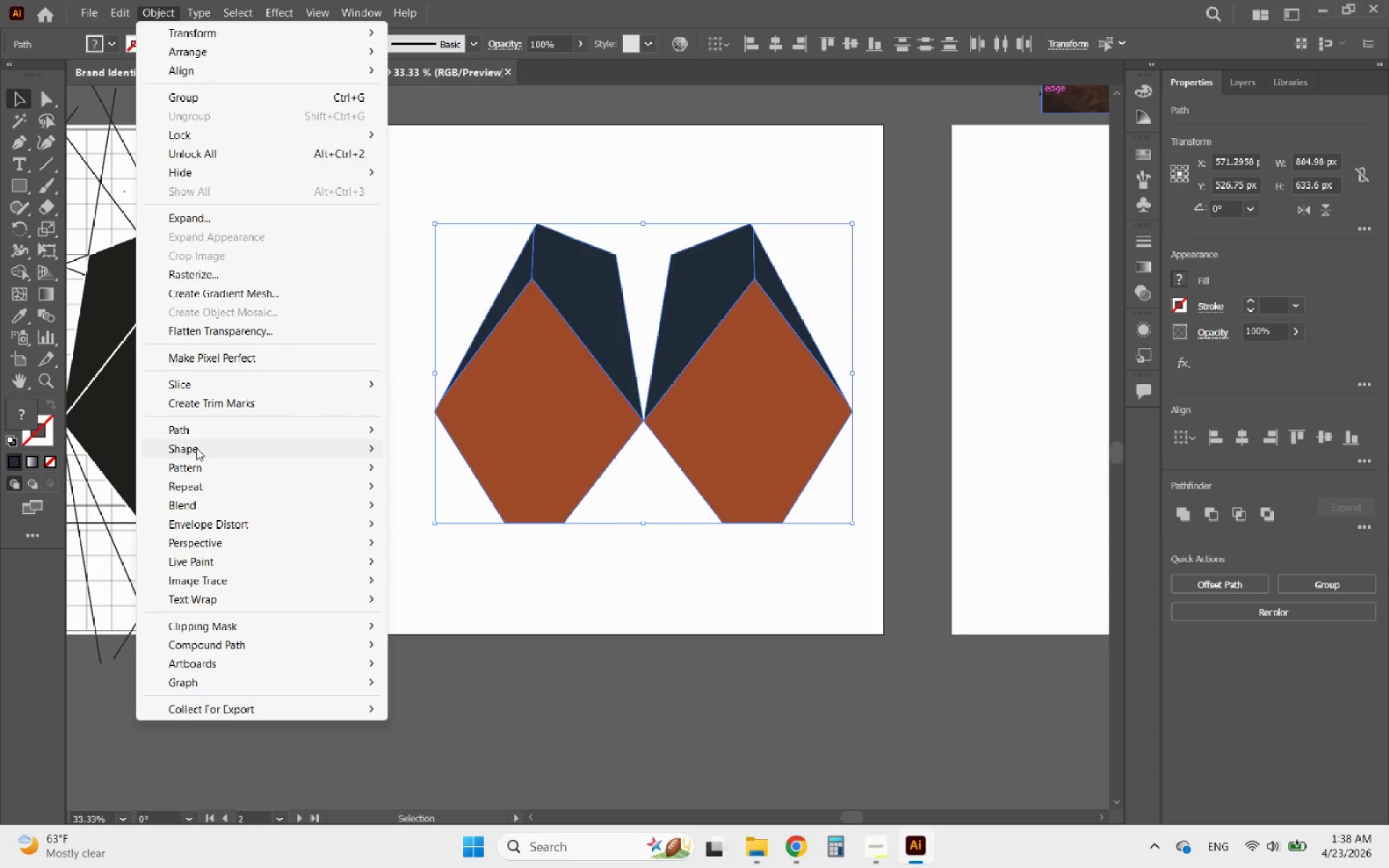 
left_click([194, 431])
 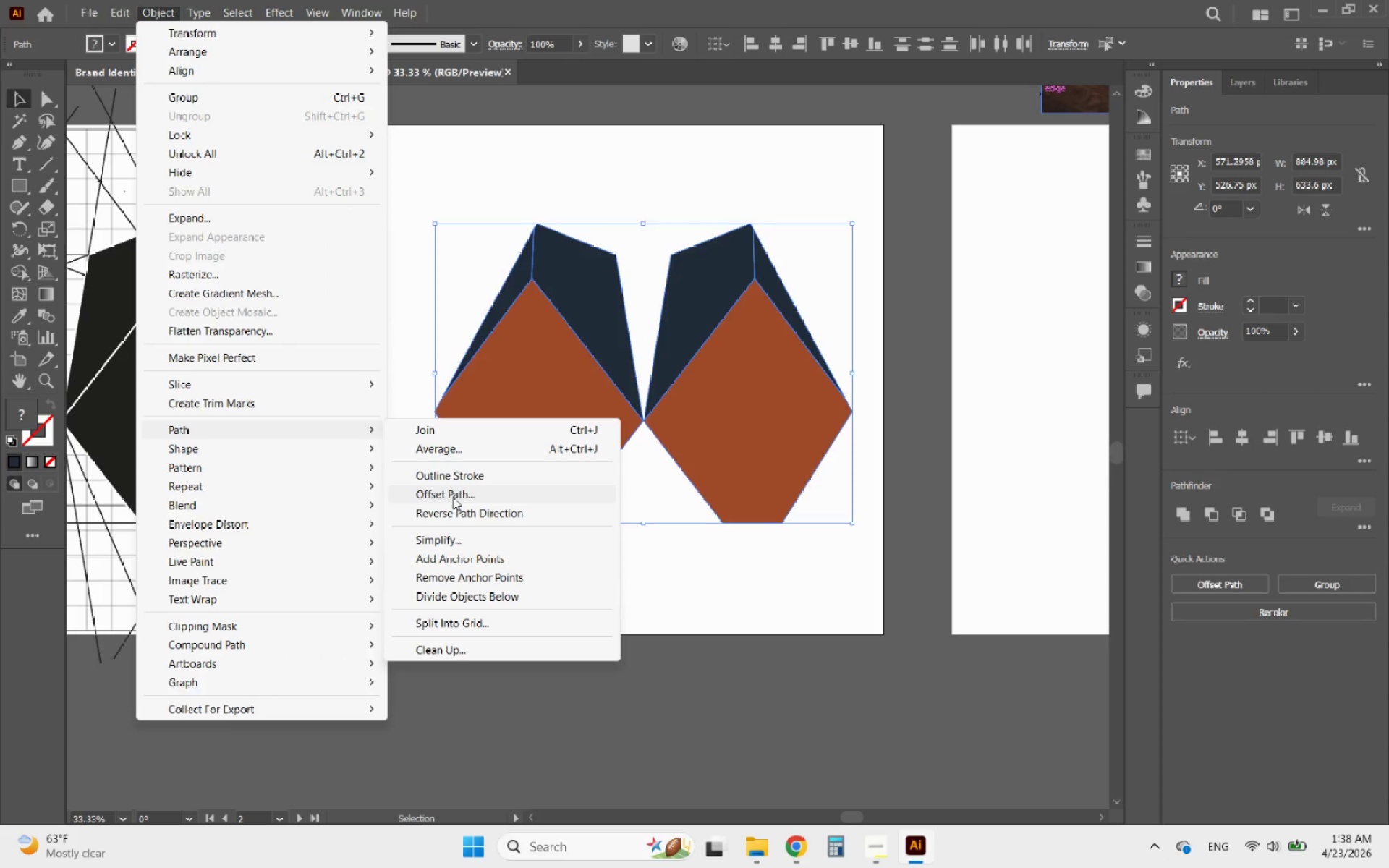 
left_click([453, 497])
 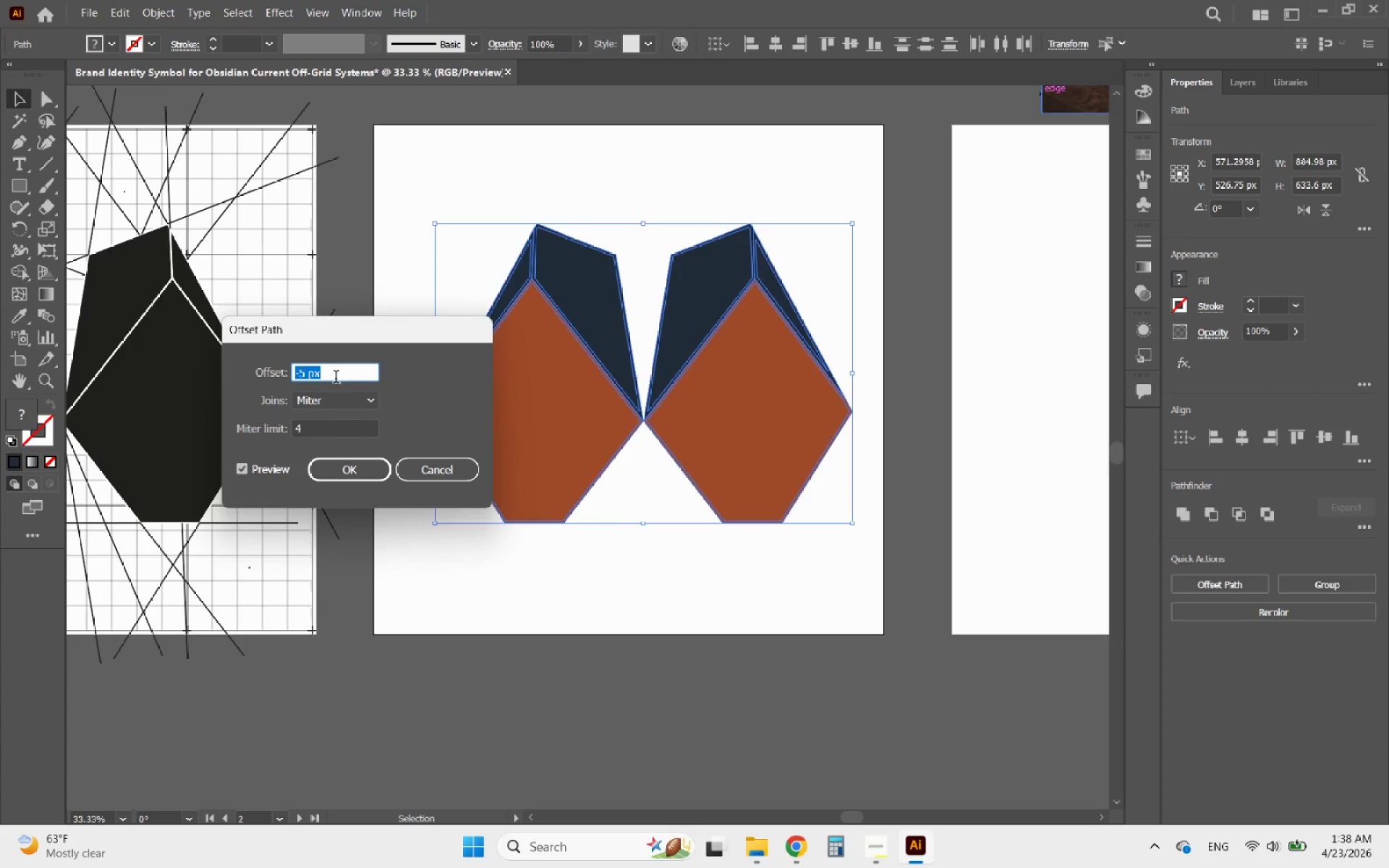 
scroll: coordinate [333, 371], scroll_direction: down, amount: 1.0
 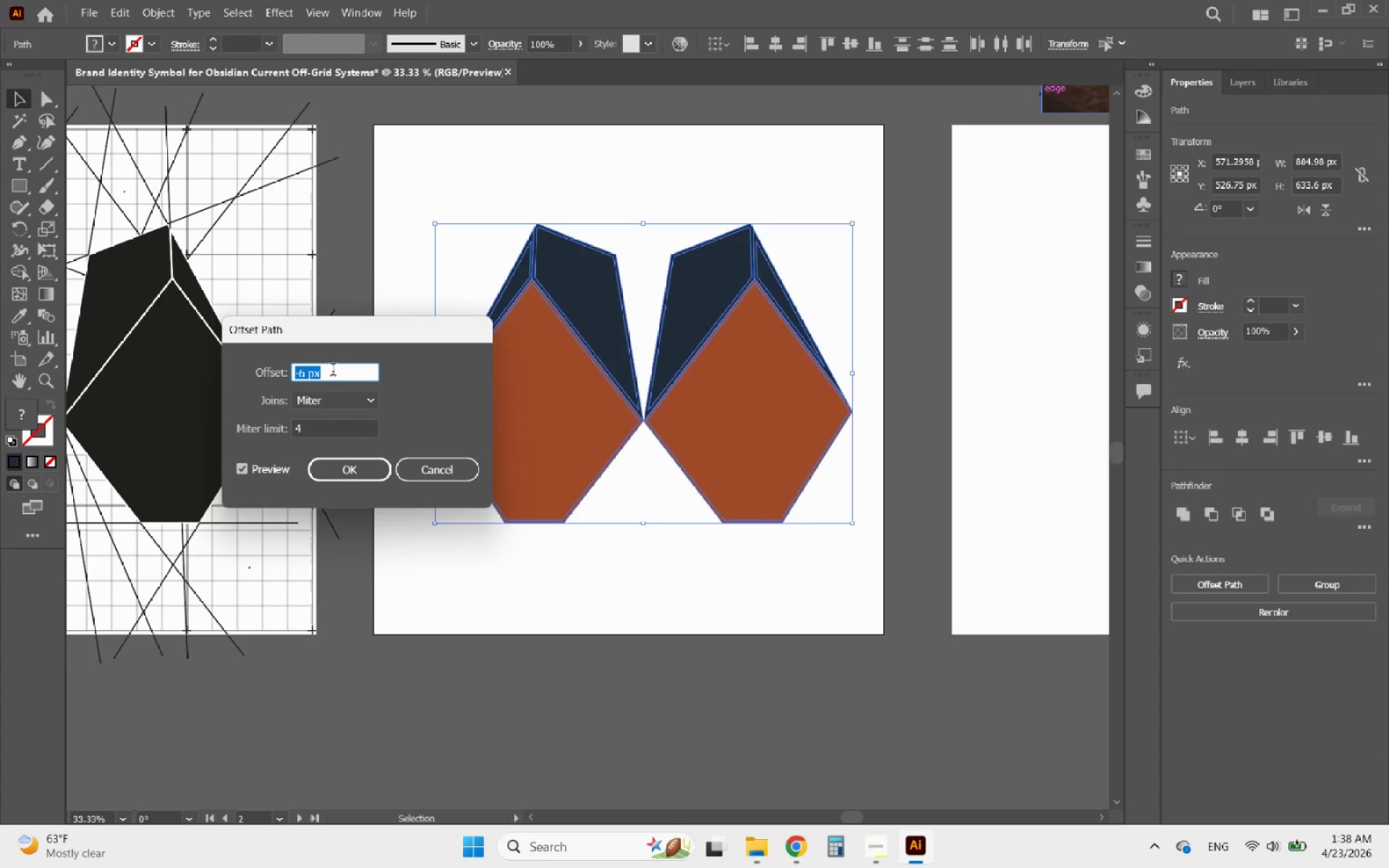 
scroll: coordinate [333, 371], scroll_direction: up, amount: 3.0
 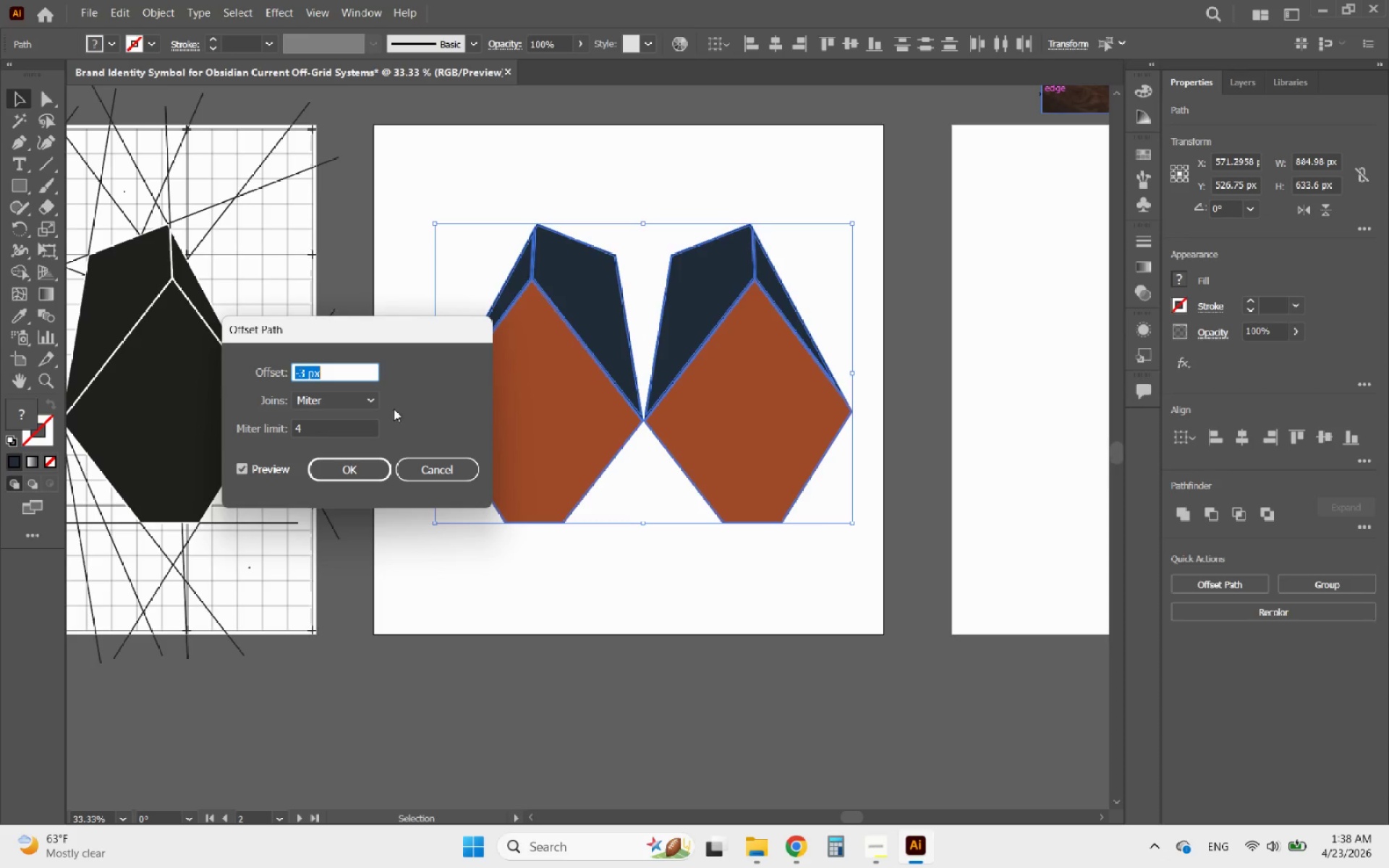 
hold_key(key=AltLeft, duration=0.48)
scroll: coordinate [771, 286], scroll_direction: up, amount: 2.0
 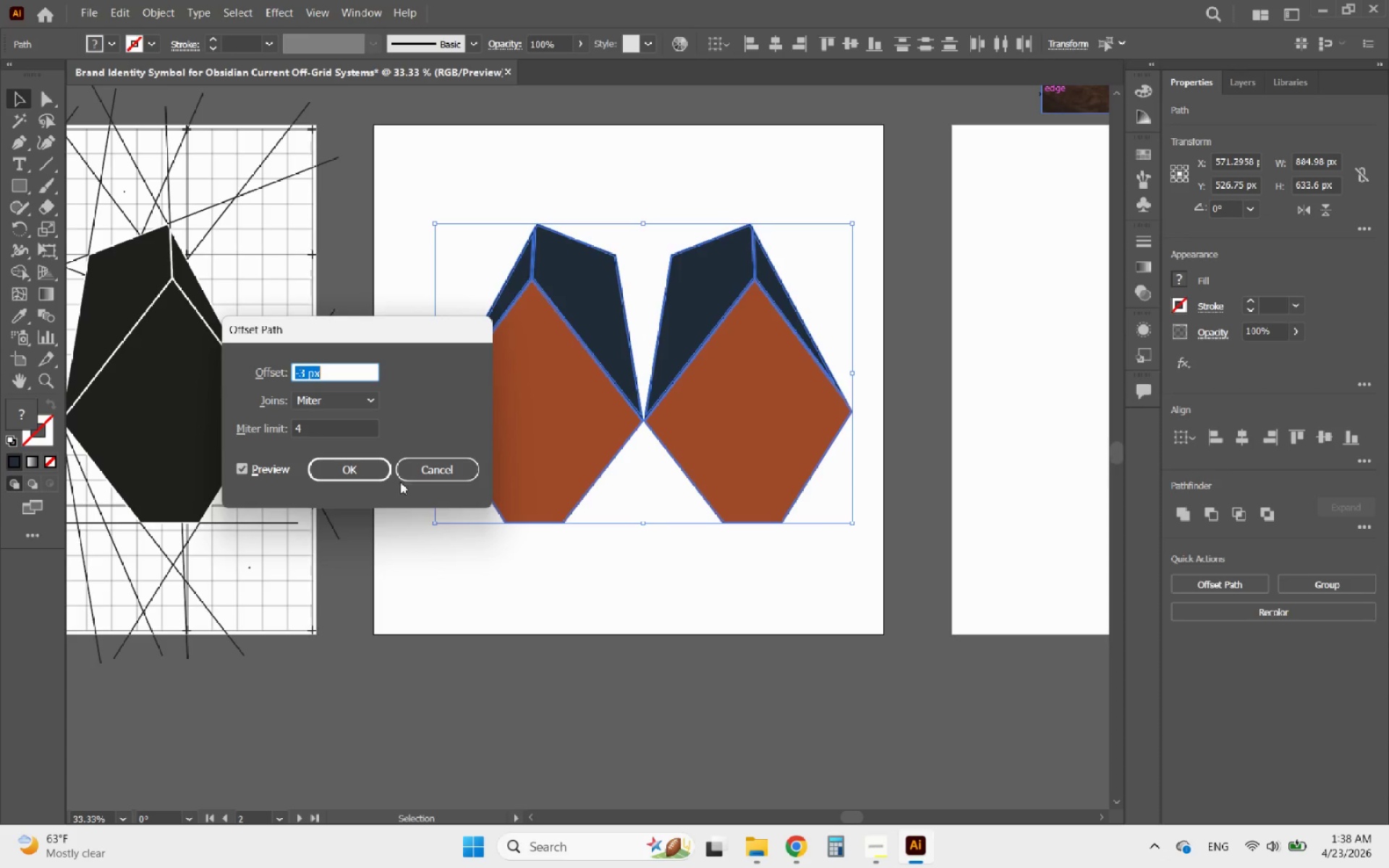 
left_click([355, 477])
 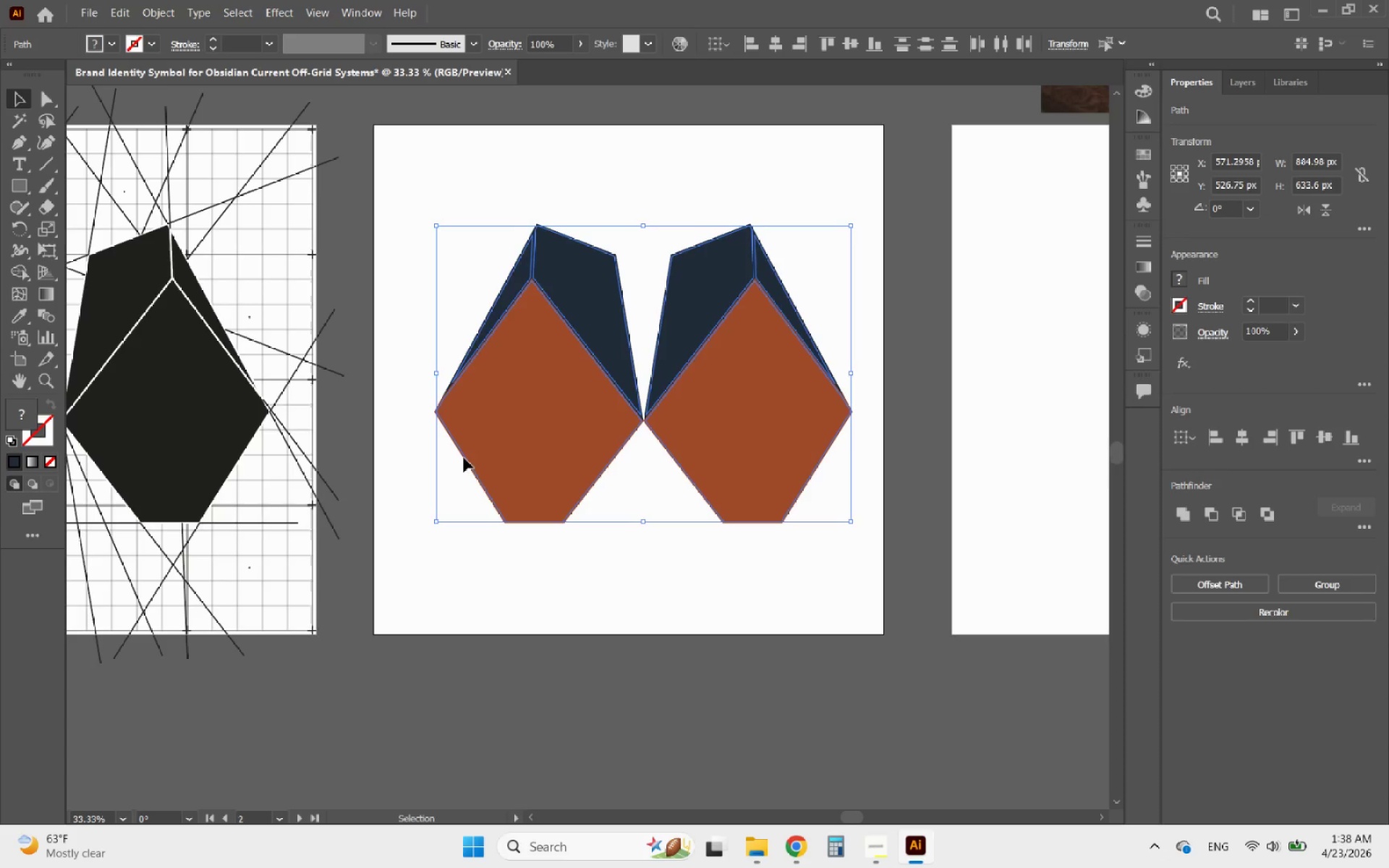 
hold_key(key=AltLeft, duration=2.14)
scroll: coordinate [669, 380], scroll_direction: up, amount: 8.0
 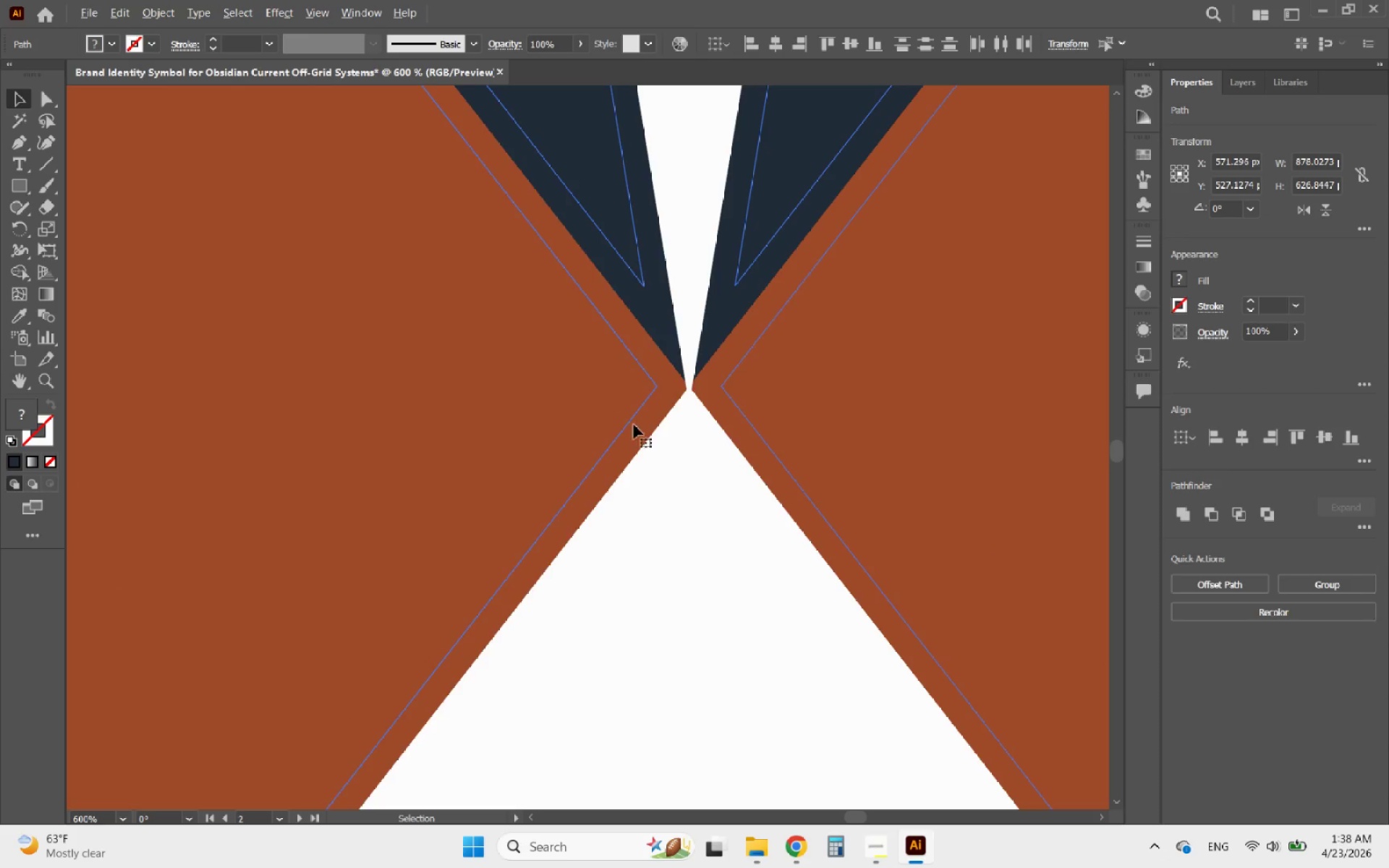 
left_click([660, 467])
 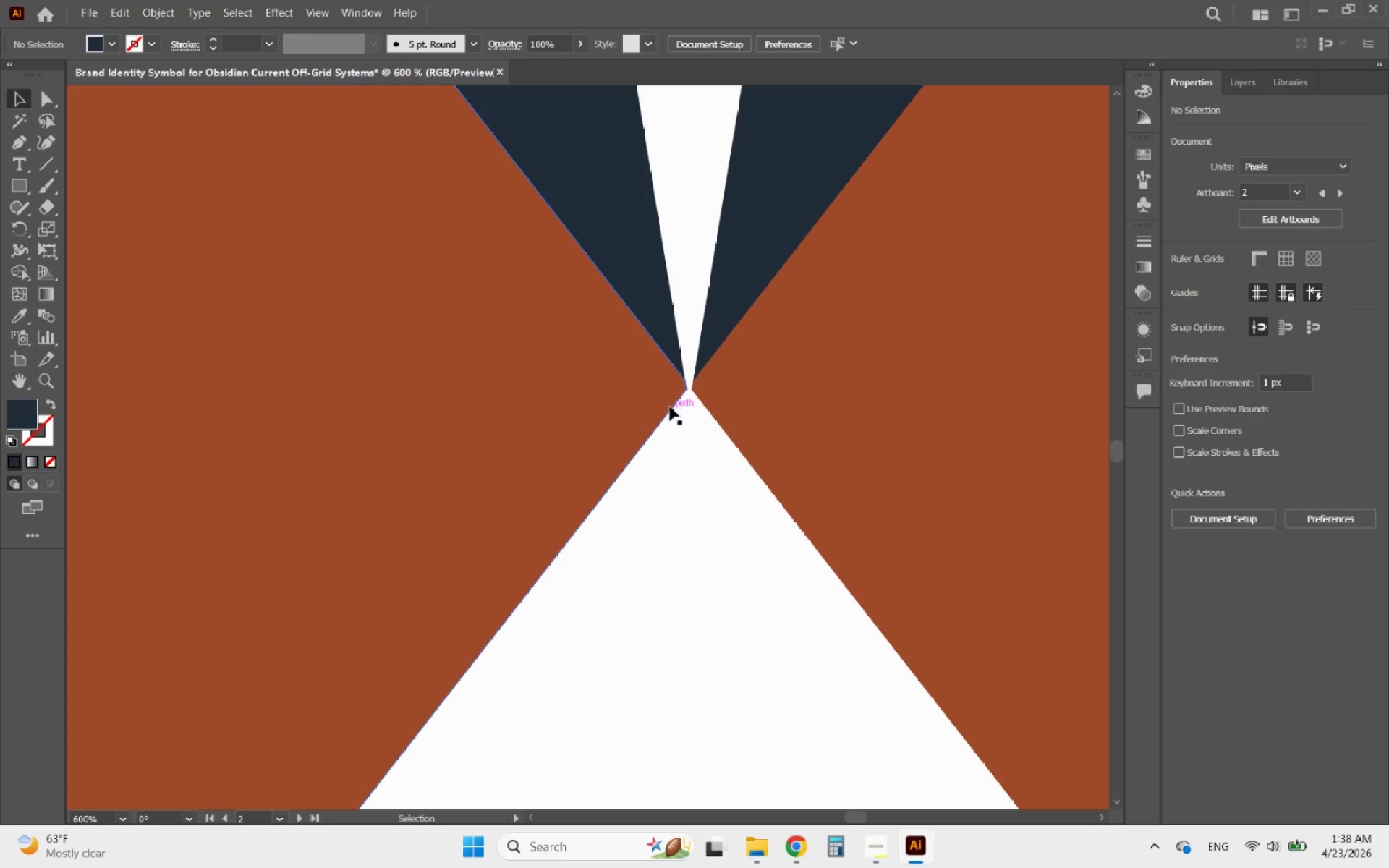 
left_click([670, 407])
 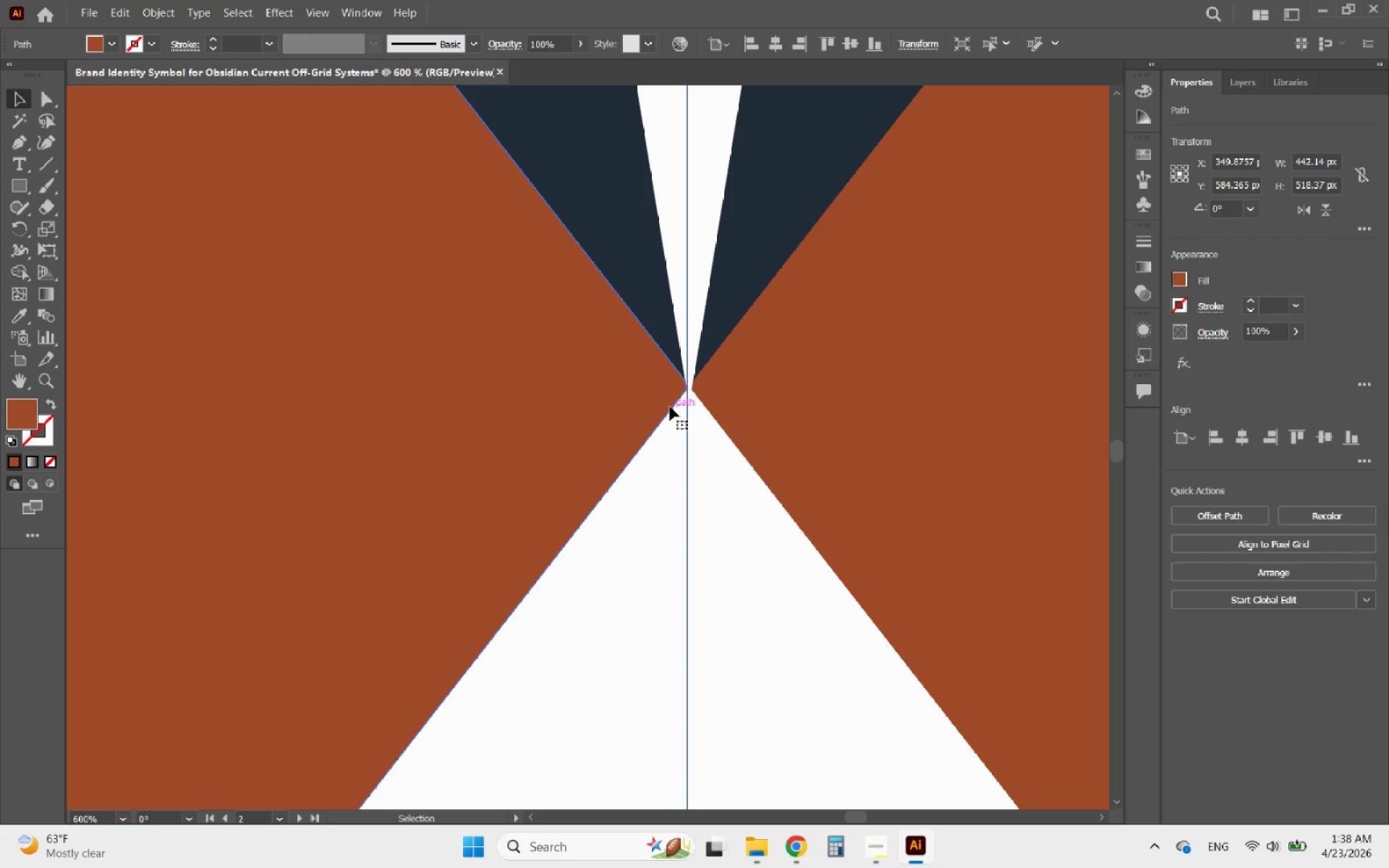 
key(Delete)
 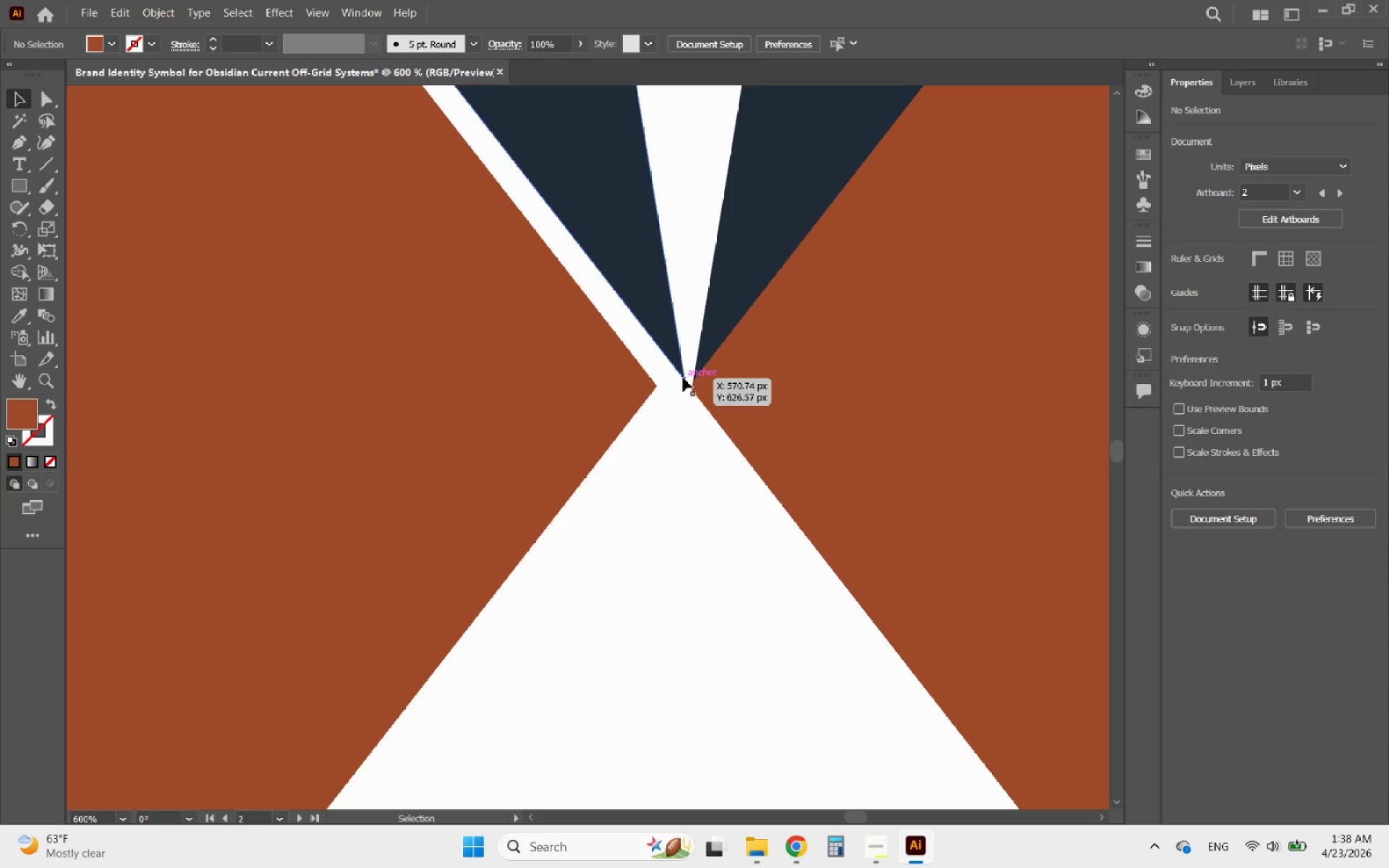 
left_click([683, 378])
 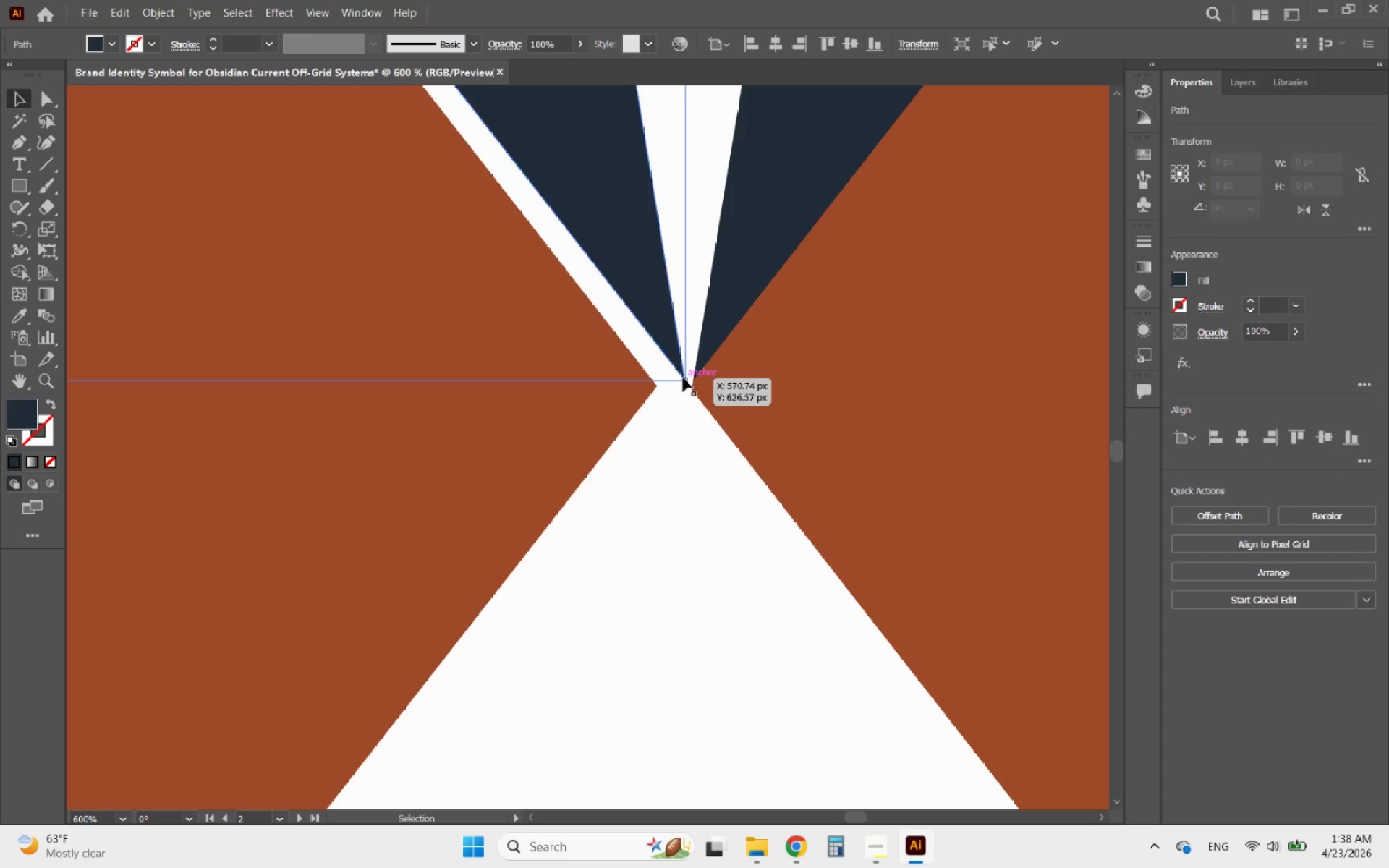 
key(Delete)
 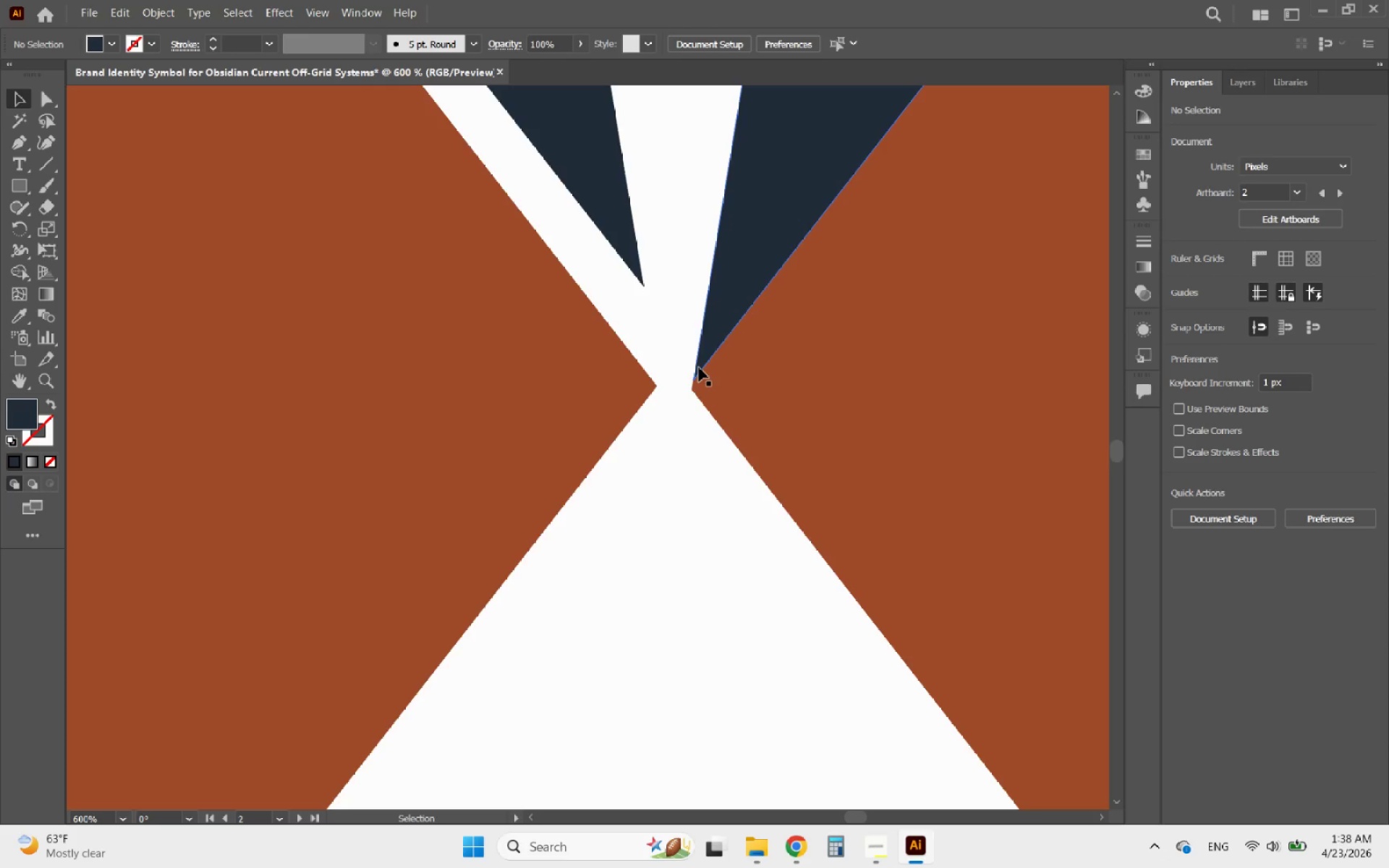 
left_click([699, 367])
 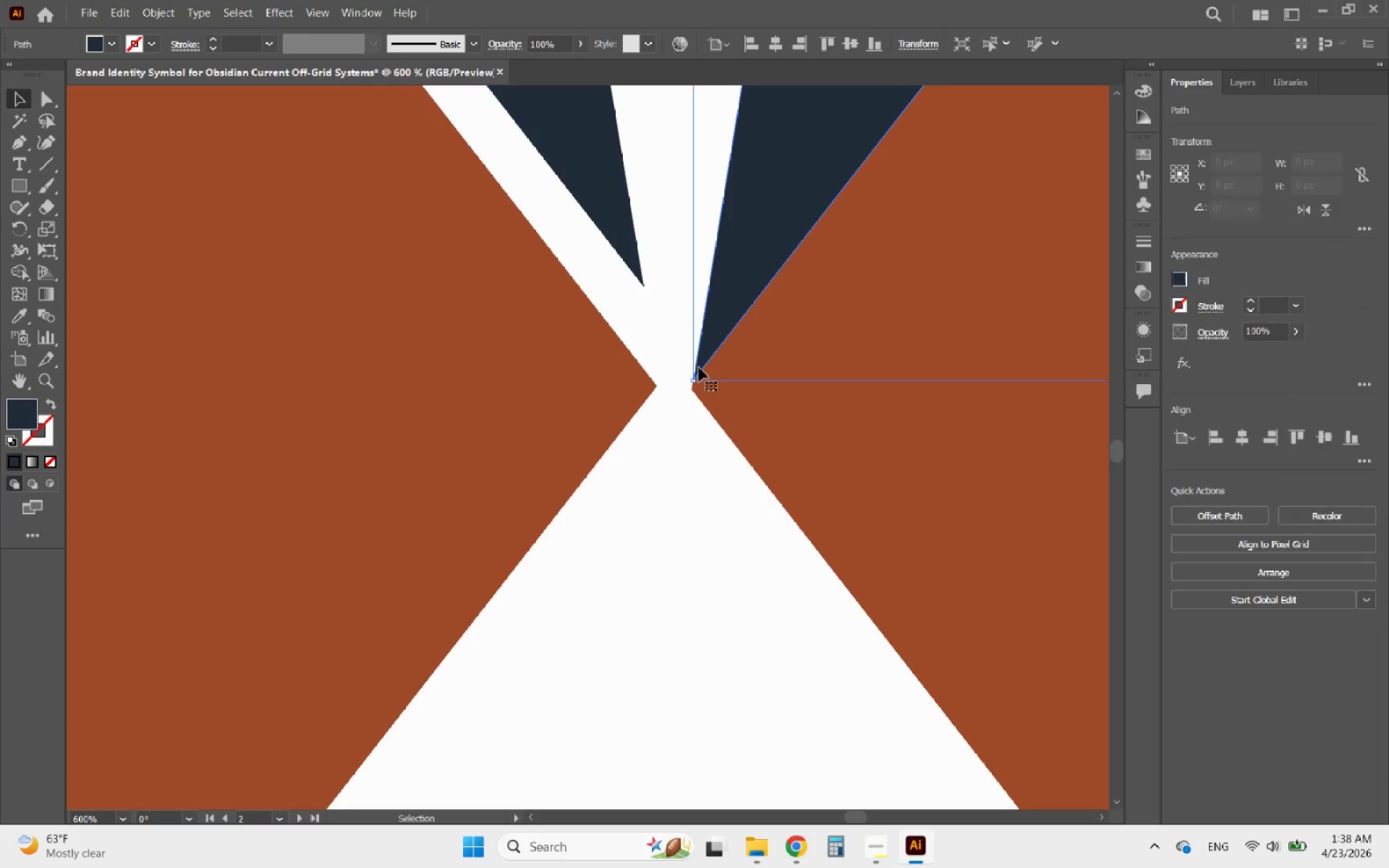 
key(Delete)
 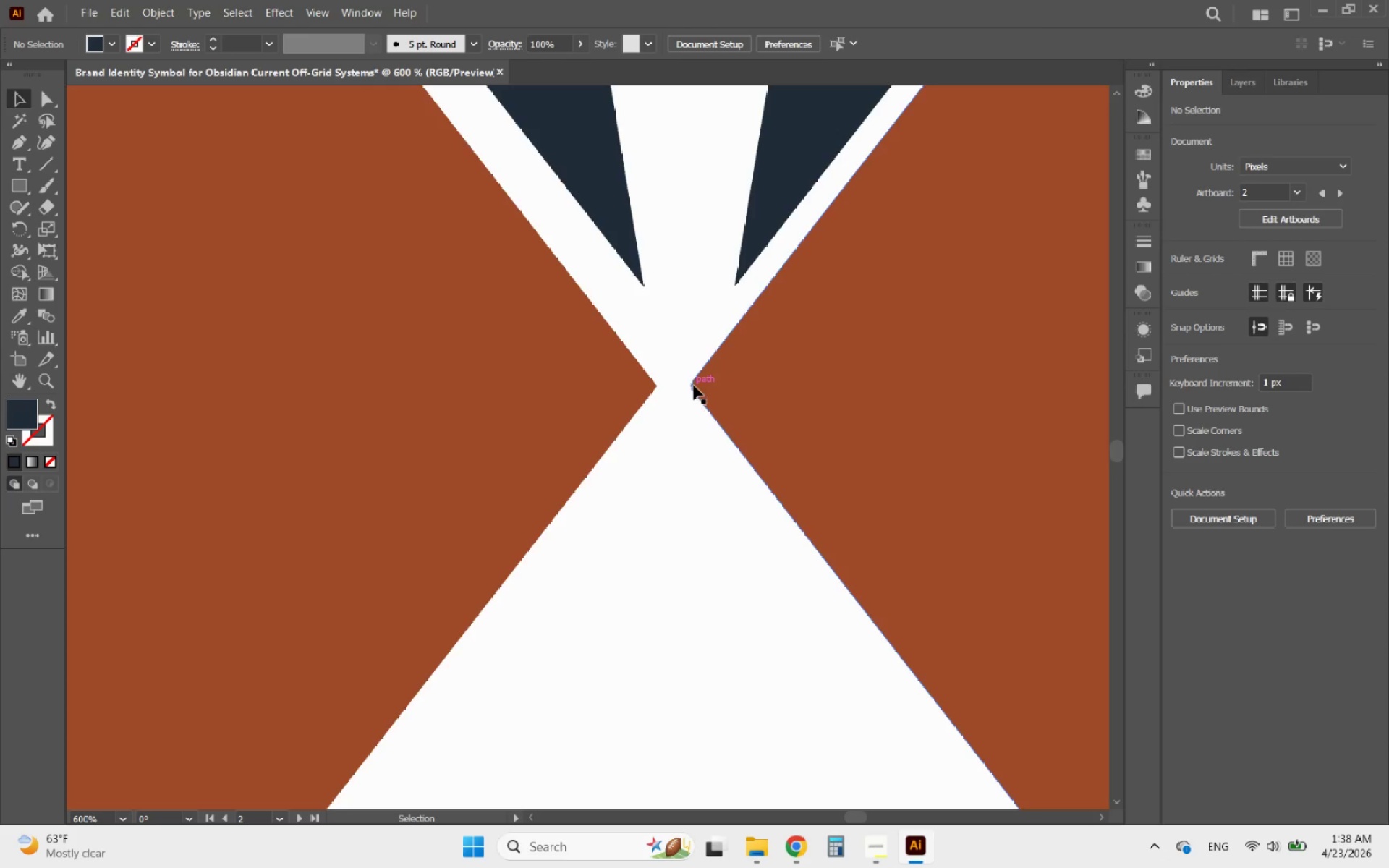 
left_click([689, 386])
 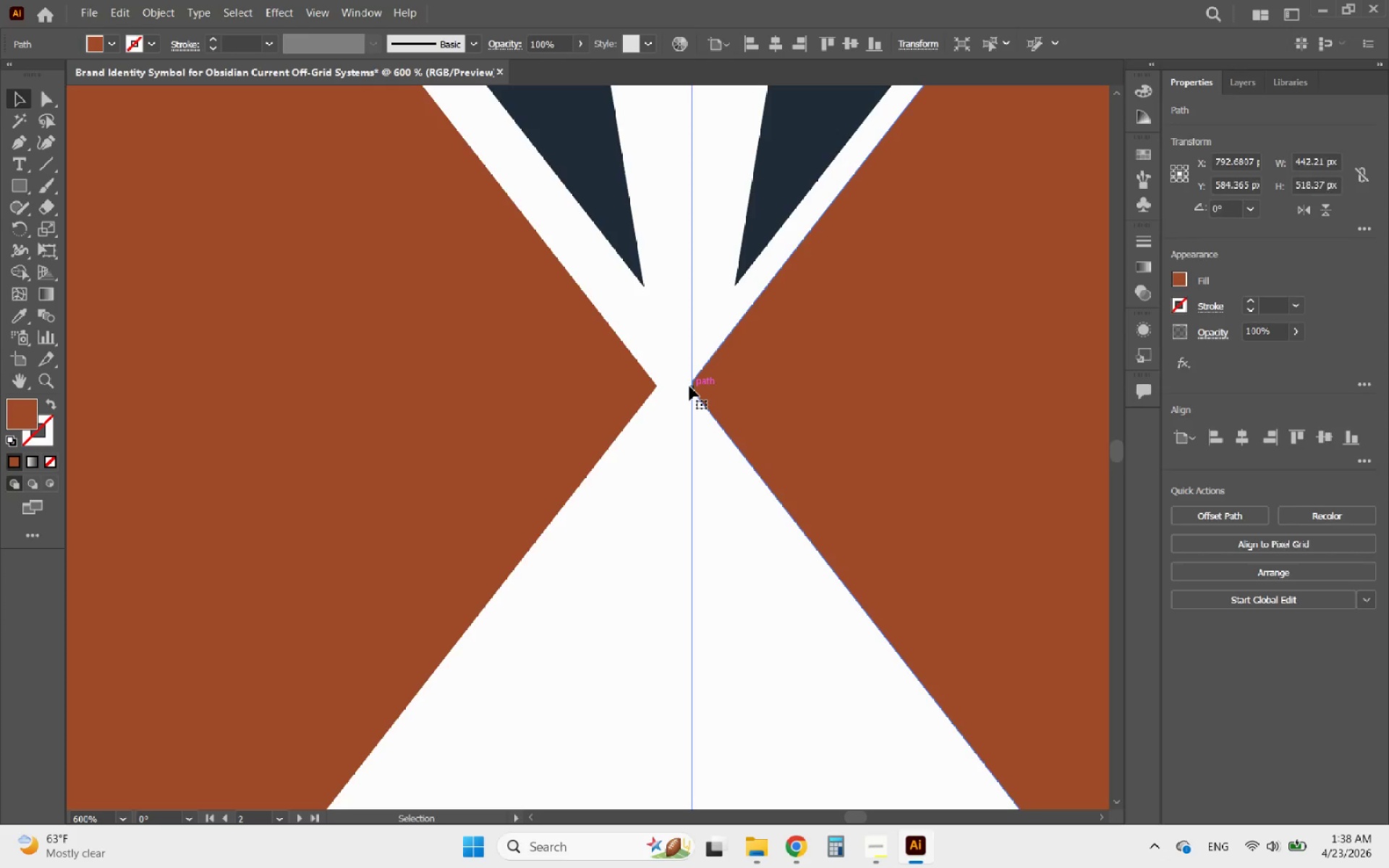 
key(Delete)
 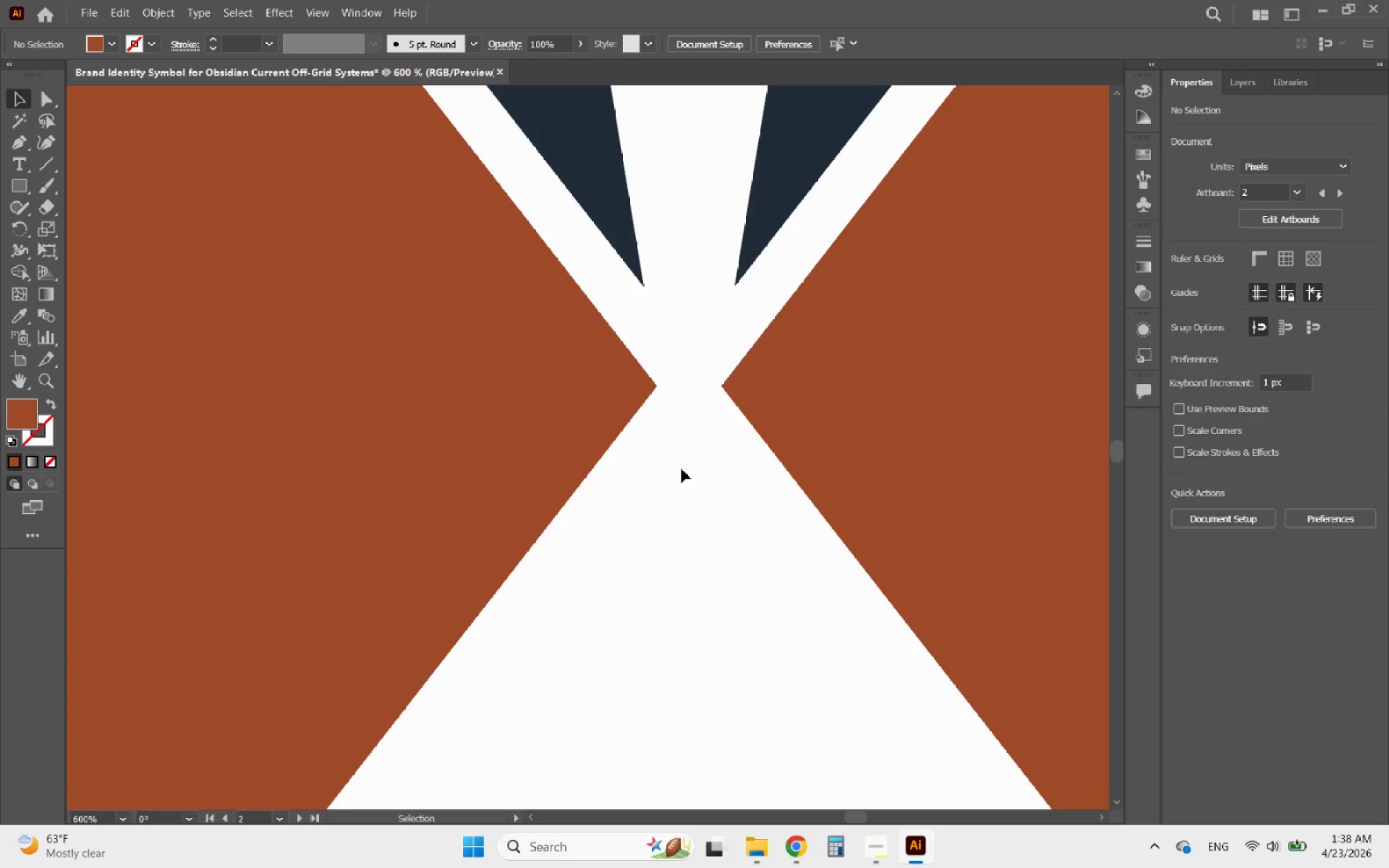 
hold_key(key=AltLeft, duration=3.89)
scroll: coordinate [658, 501], scroll_direction: down, amount: 9.0
 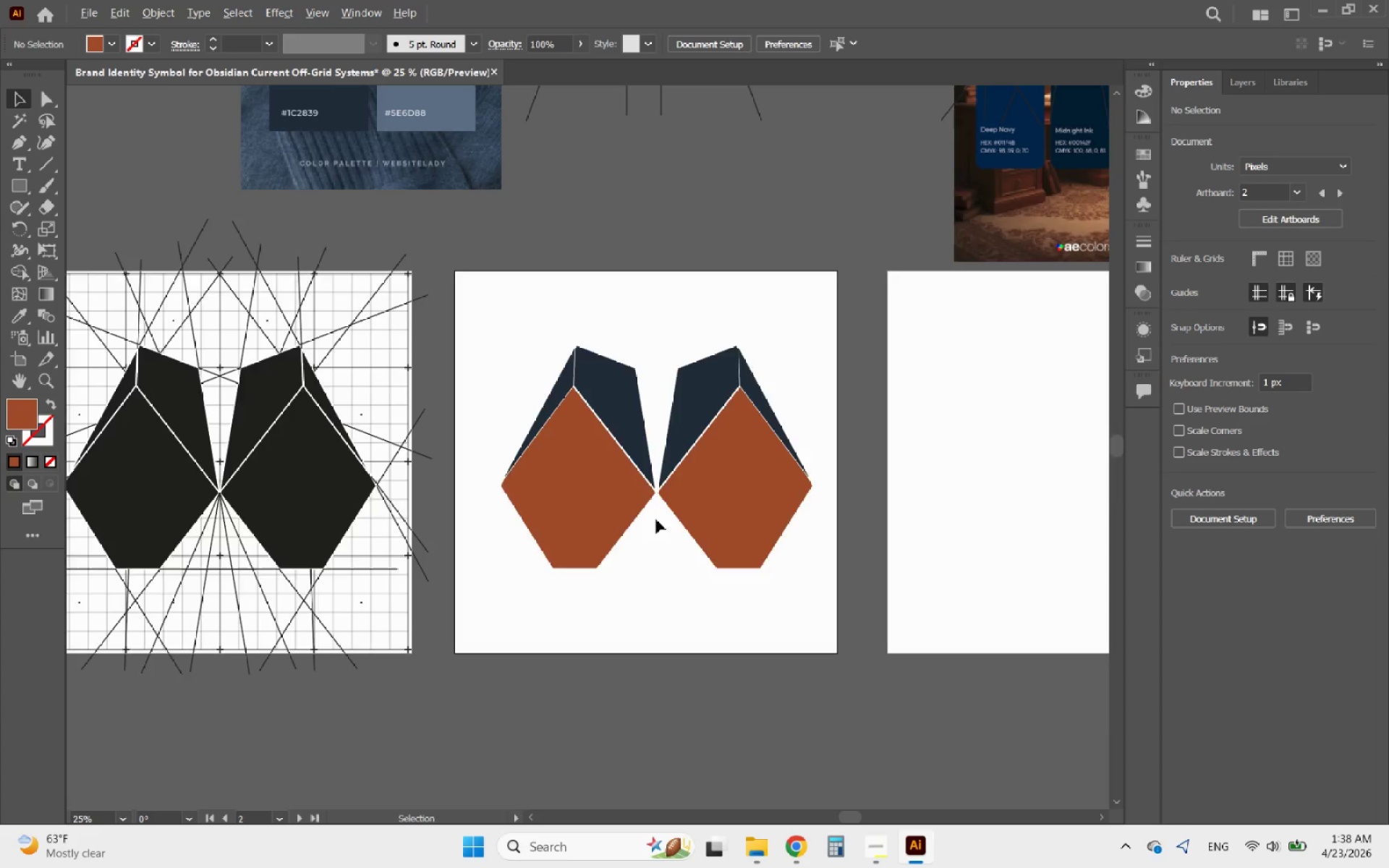 
scroll: coordinate [424, 107], scroll_direction: up, amount: 6.0
 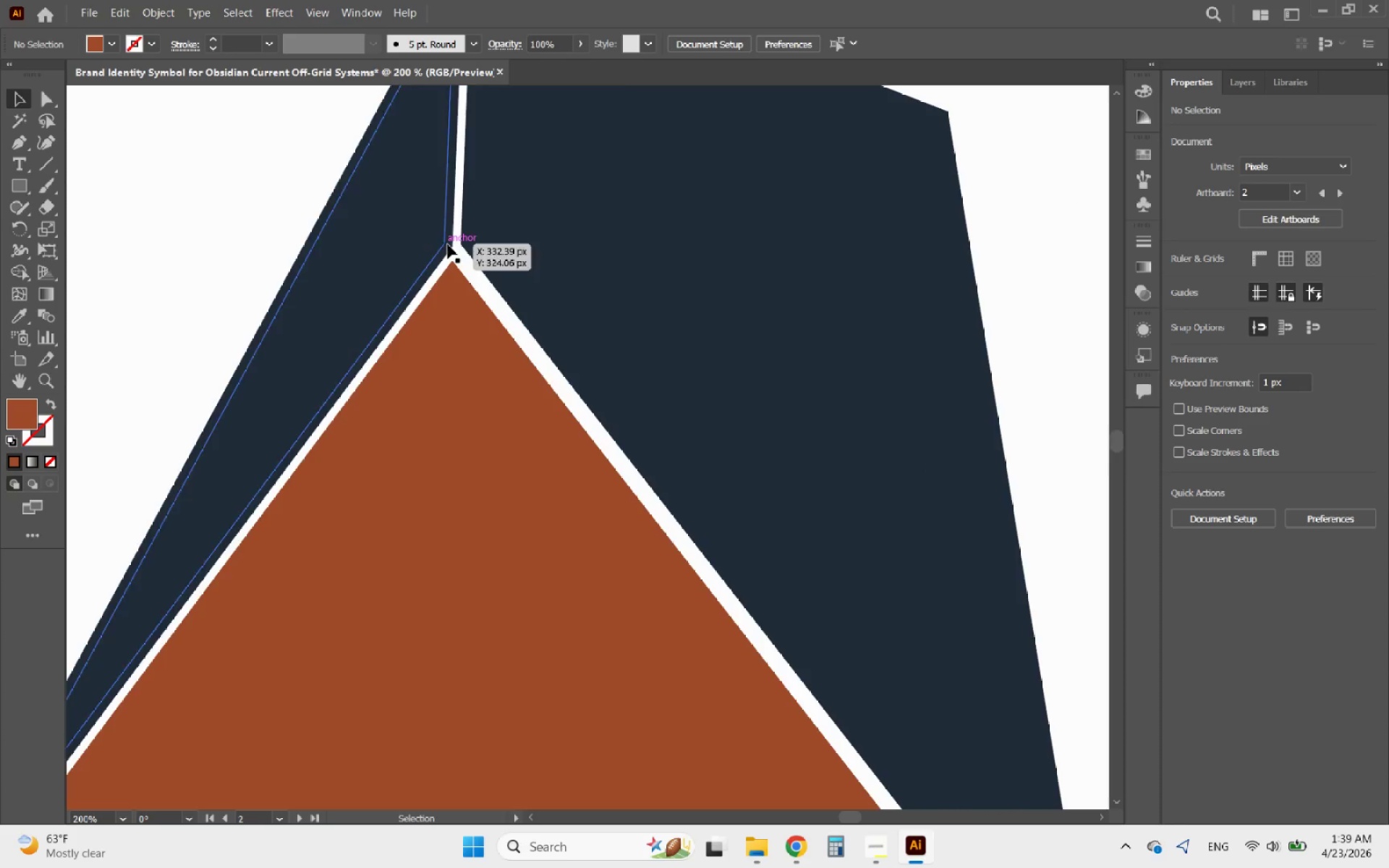 
left_click([450, 244])
 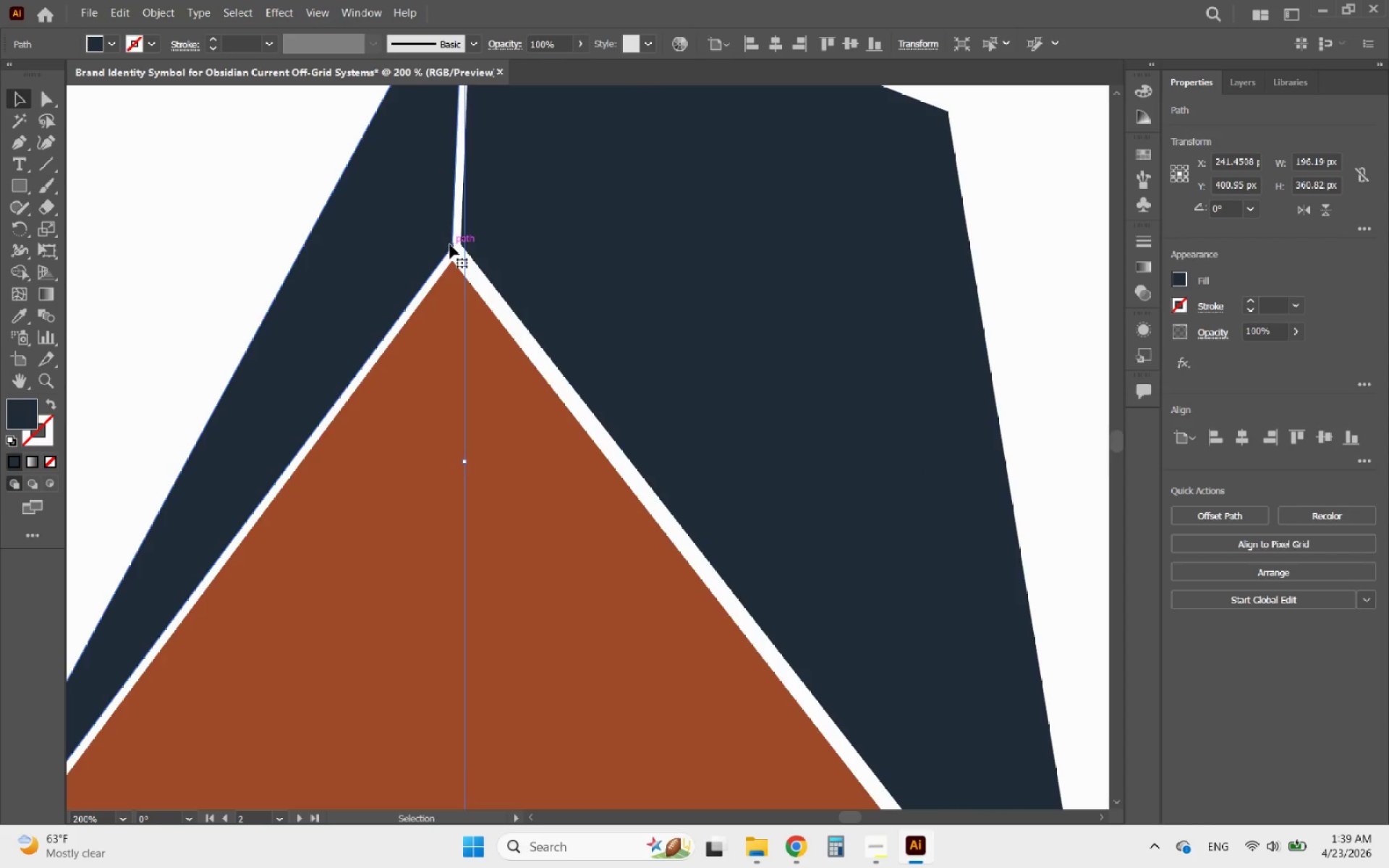 
key(Delete)
 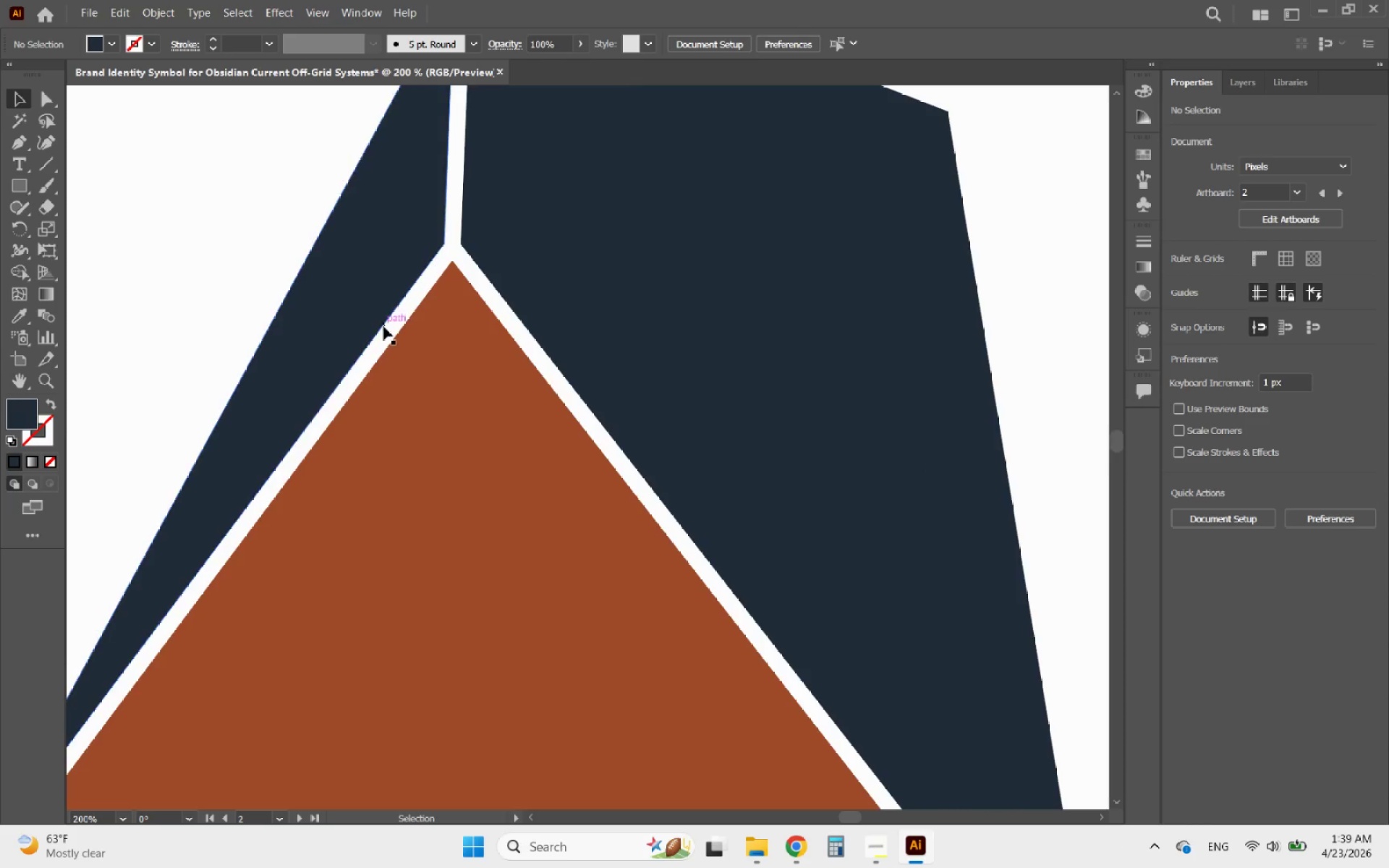 
hold_key(key=AltLeft, duration=1.62)
scroll: coordinate [383, 327], scroll_direction: down, amount: 4.0
 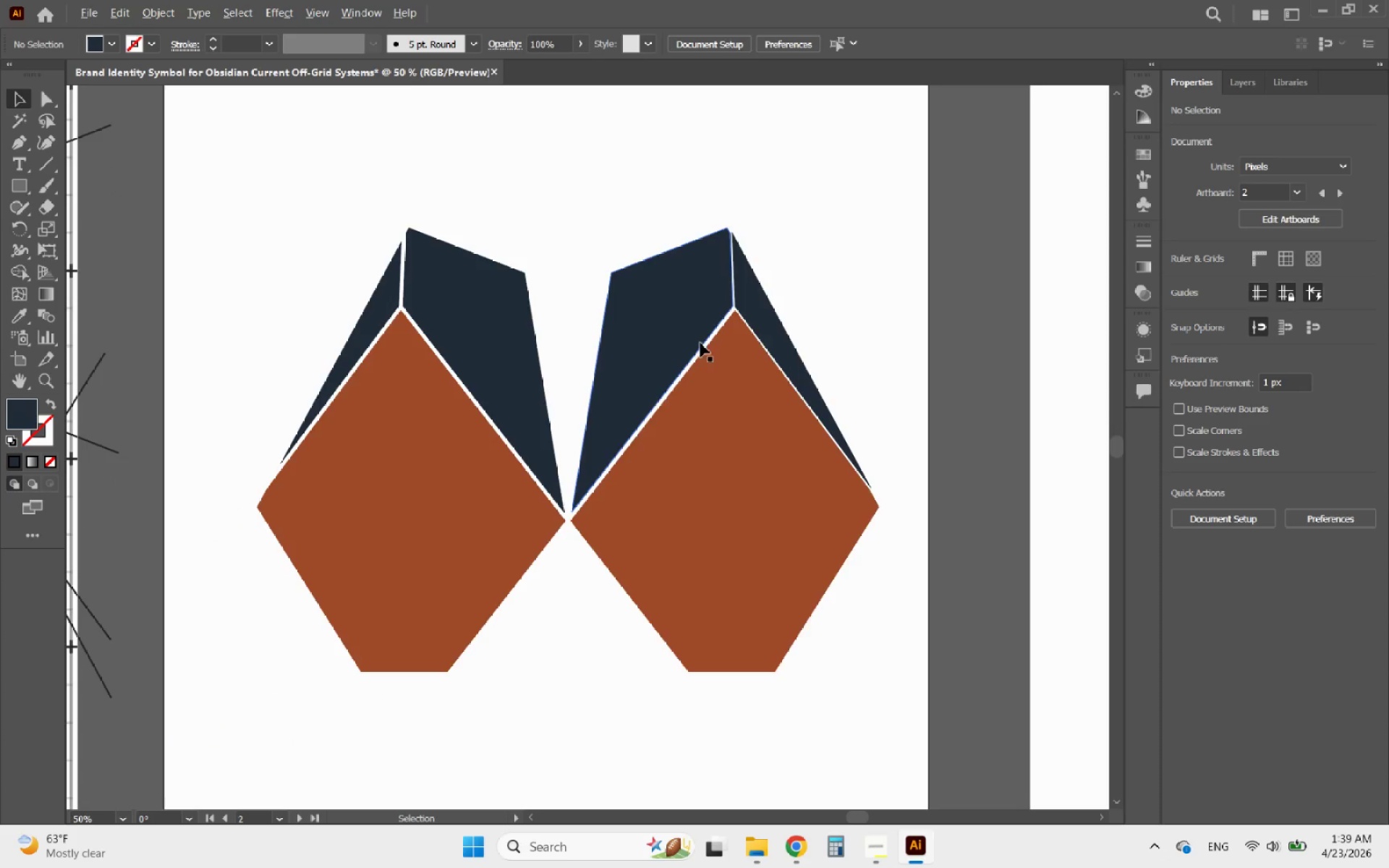 
scroll: coordinate [734, 296], scroll_direction: up, amount: 3.0
 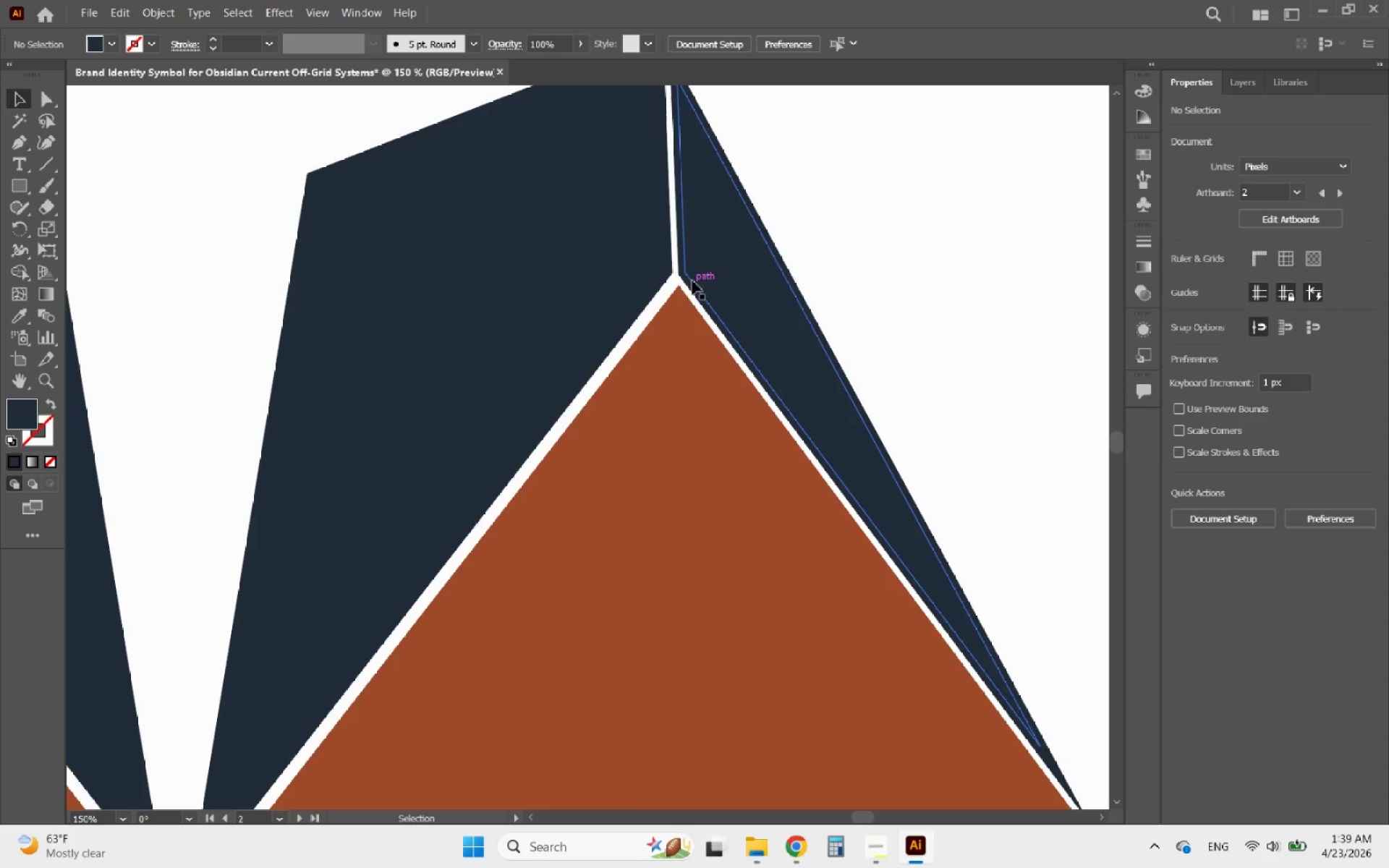 
left_click([685, 281])
 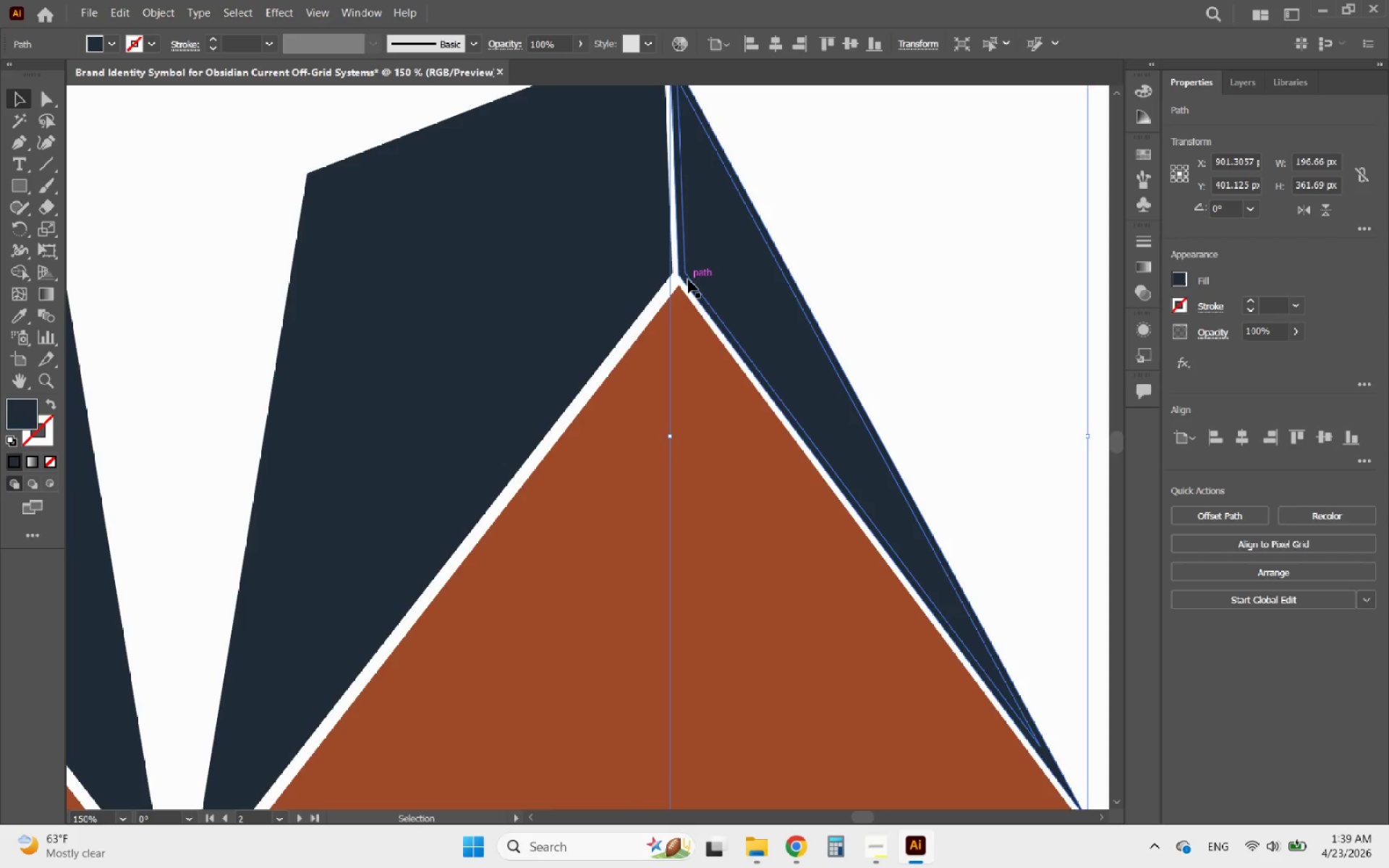 
key(Delete)
 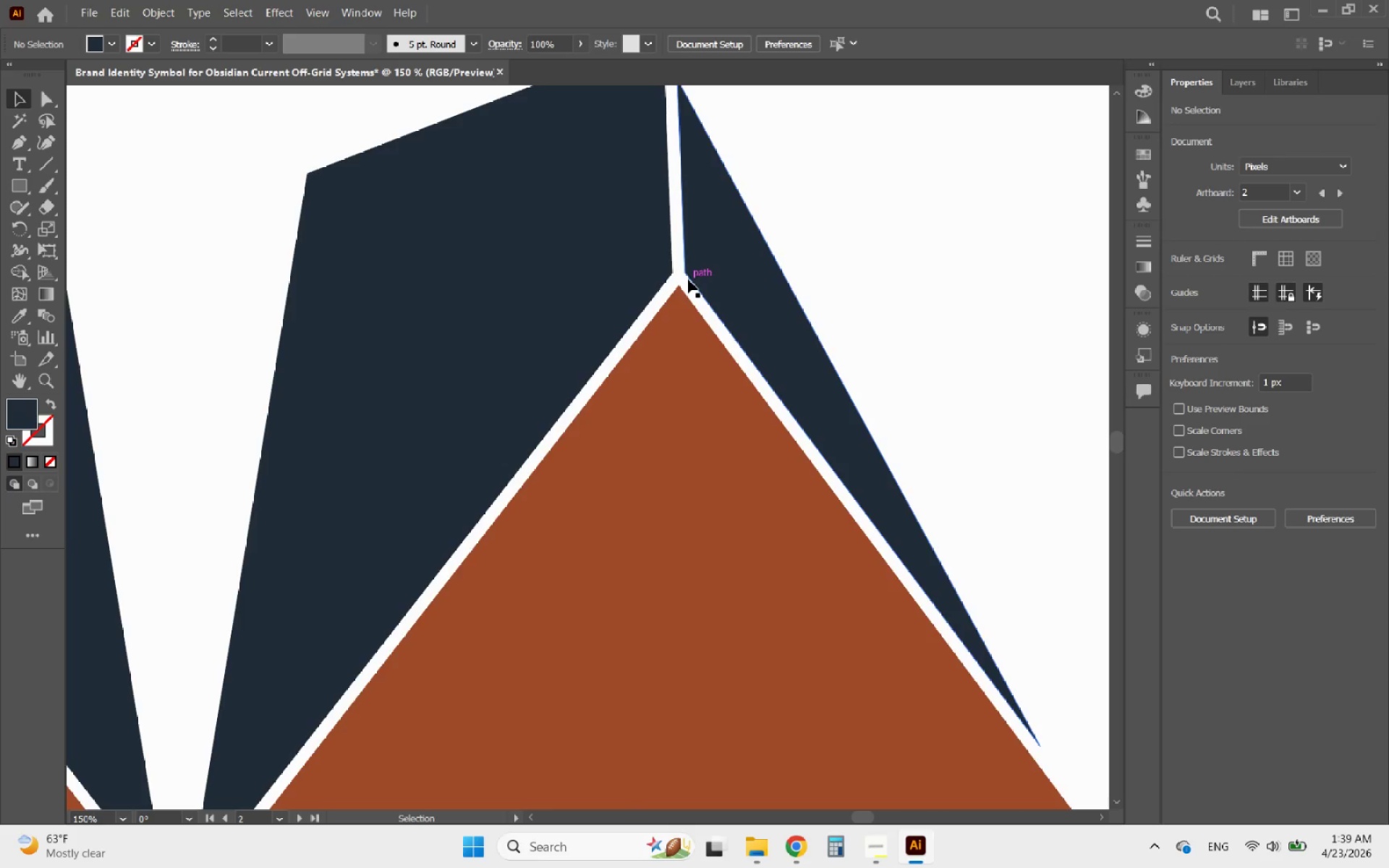 
hold_key(key=AltLeft, duration=0.69)
scroll: coordinate [687, 280], scroll_direction: down, amount: 4.0
 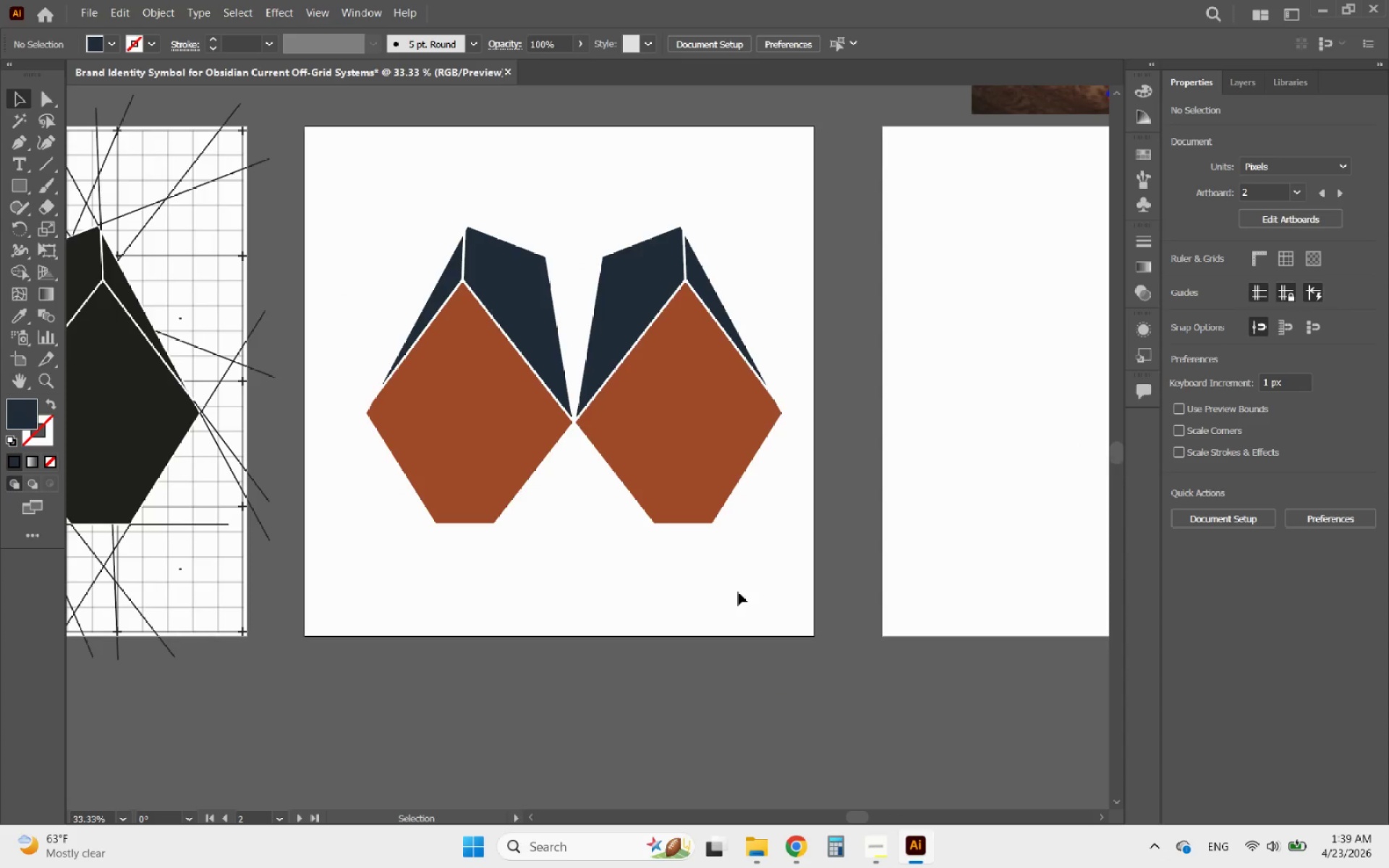 
left_click_drag(start_coordinate=[760, 586], to_coordinate=[336, 213])
 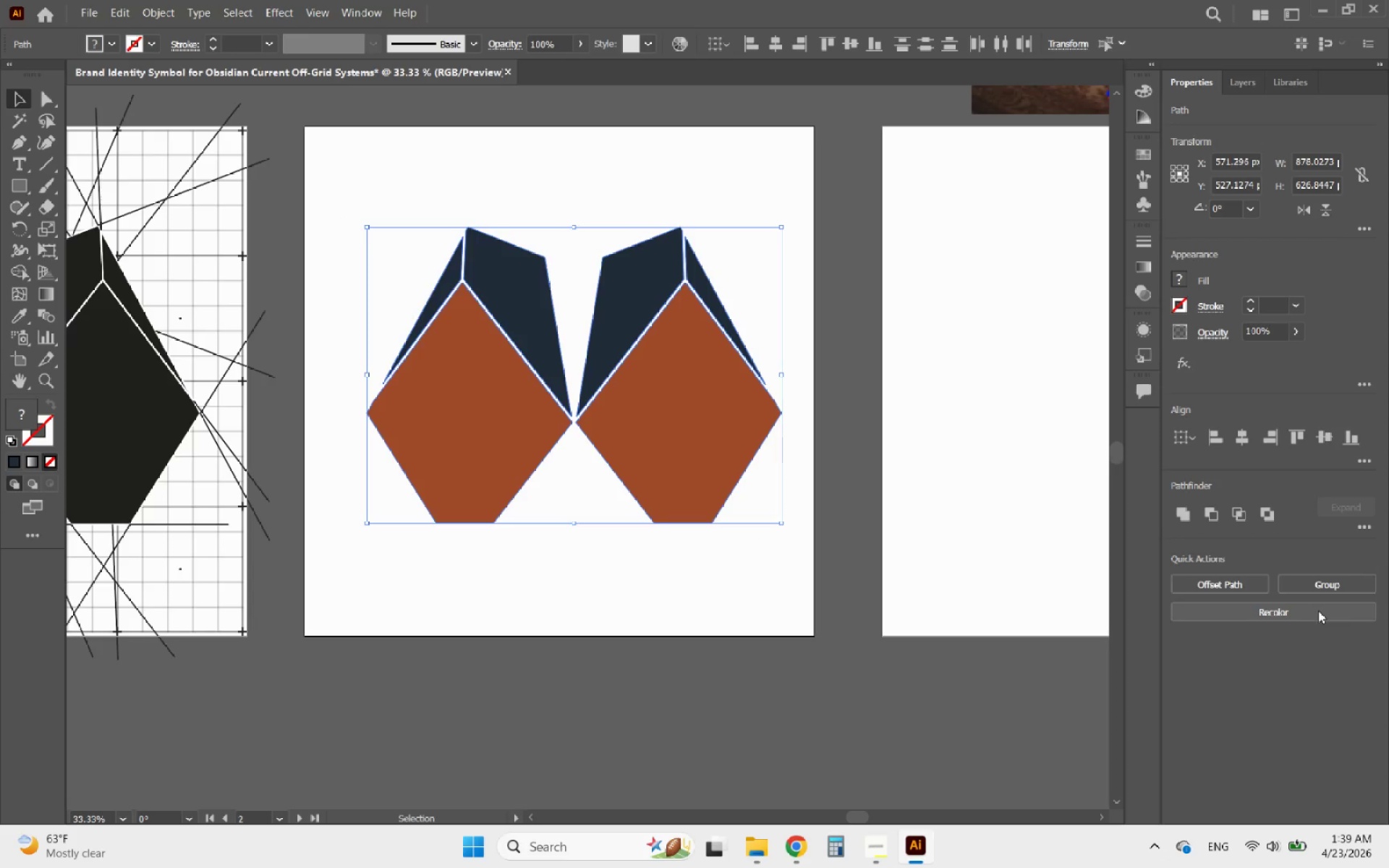 
left_click([1305, 591])
 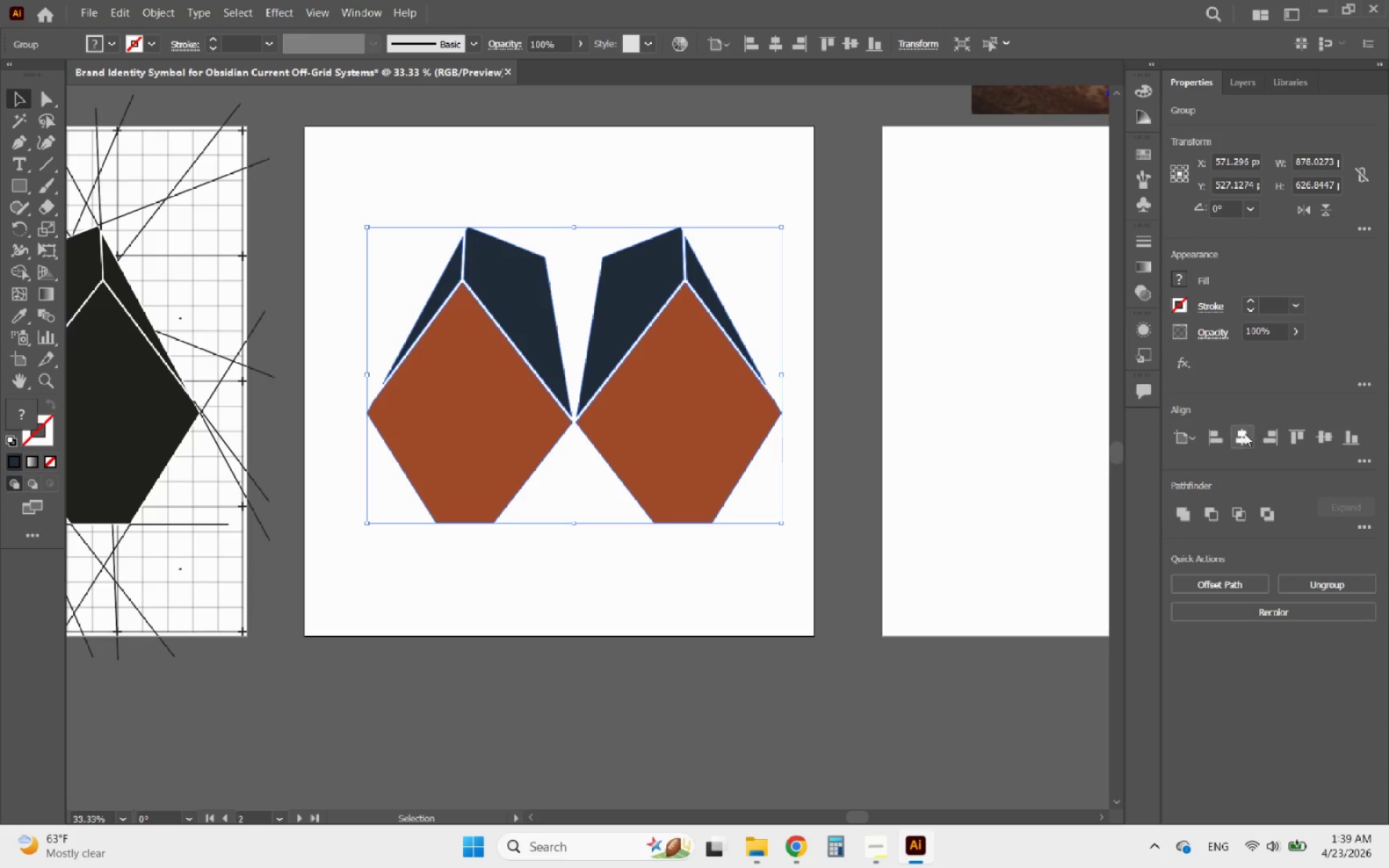 
left_click([1236, 433])
 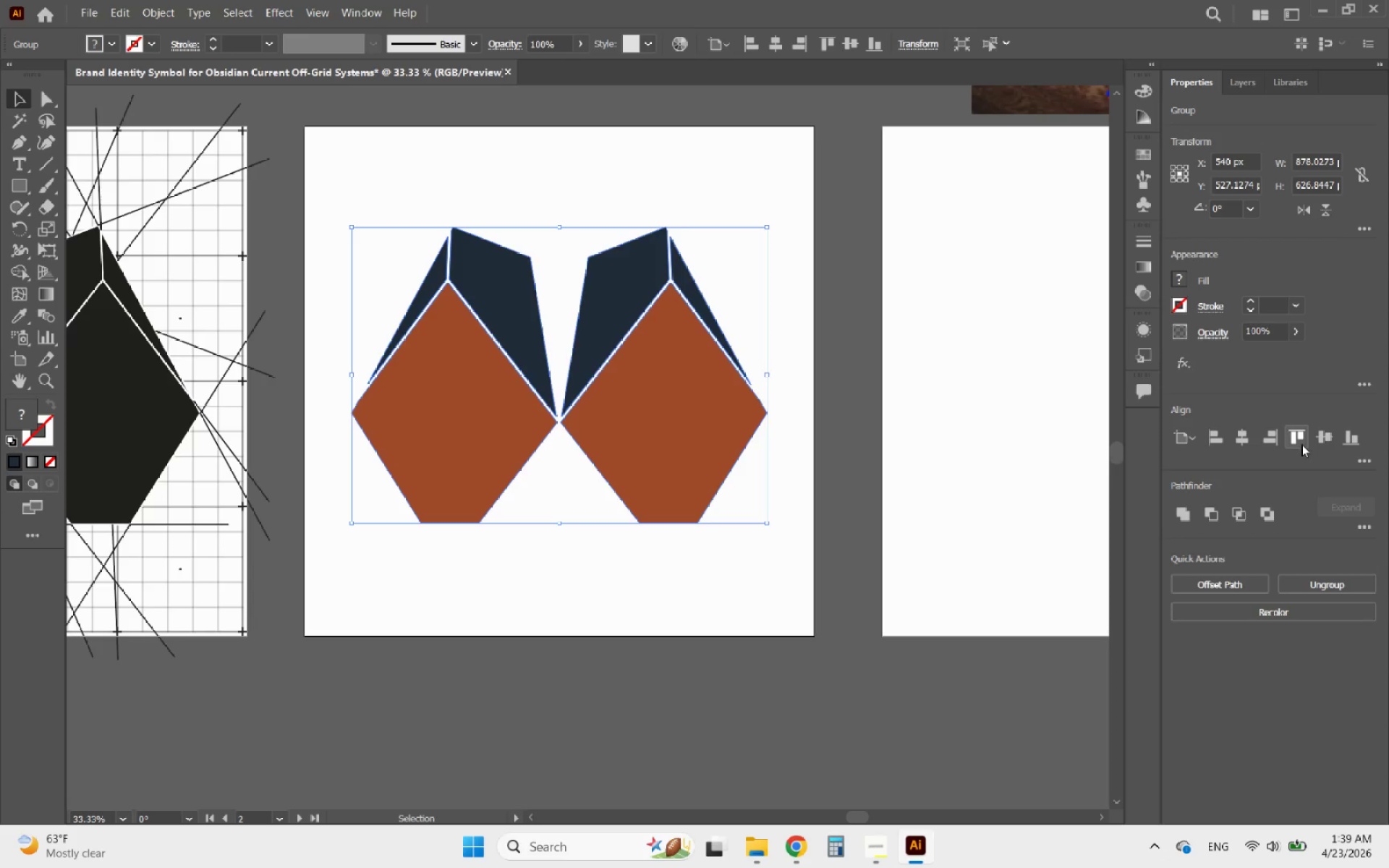 
left_click([1322, 444])
 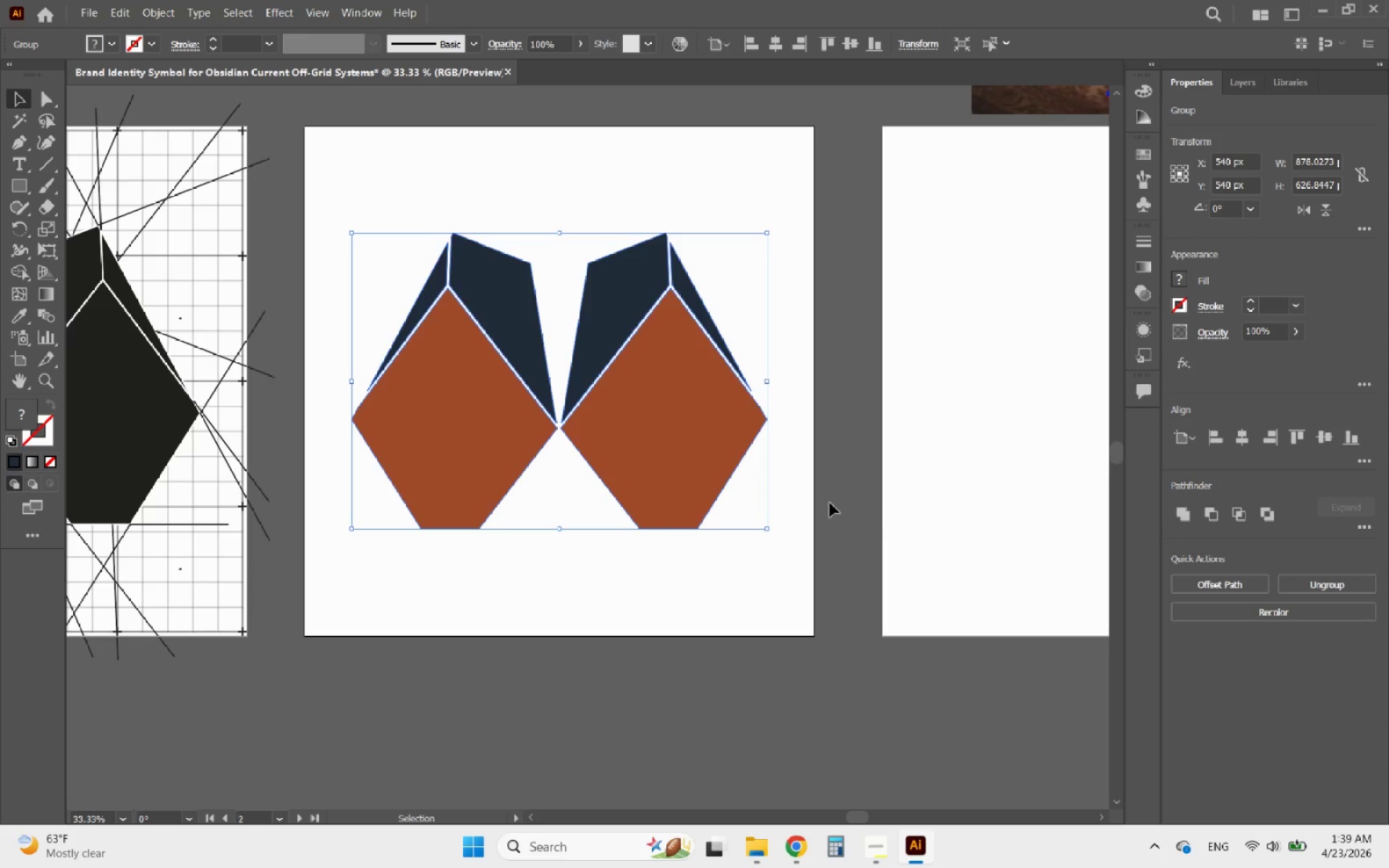 
hold_key(key=AltLeft, duration=0.45)
 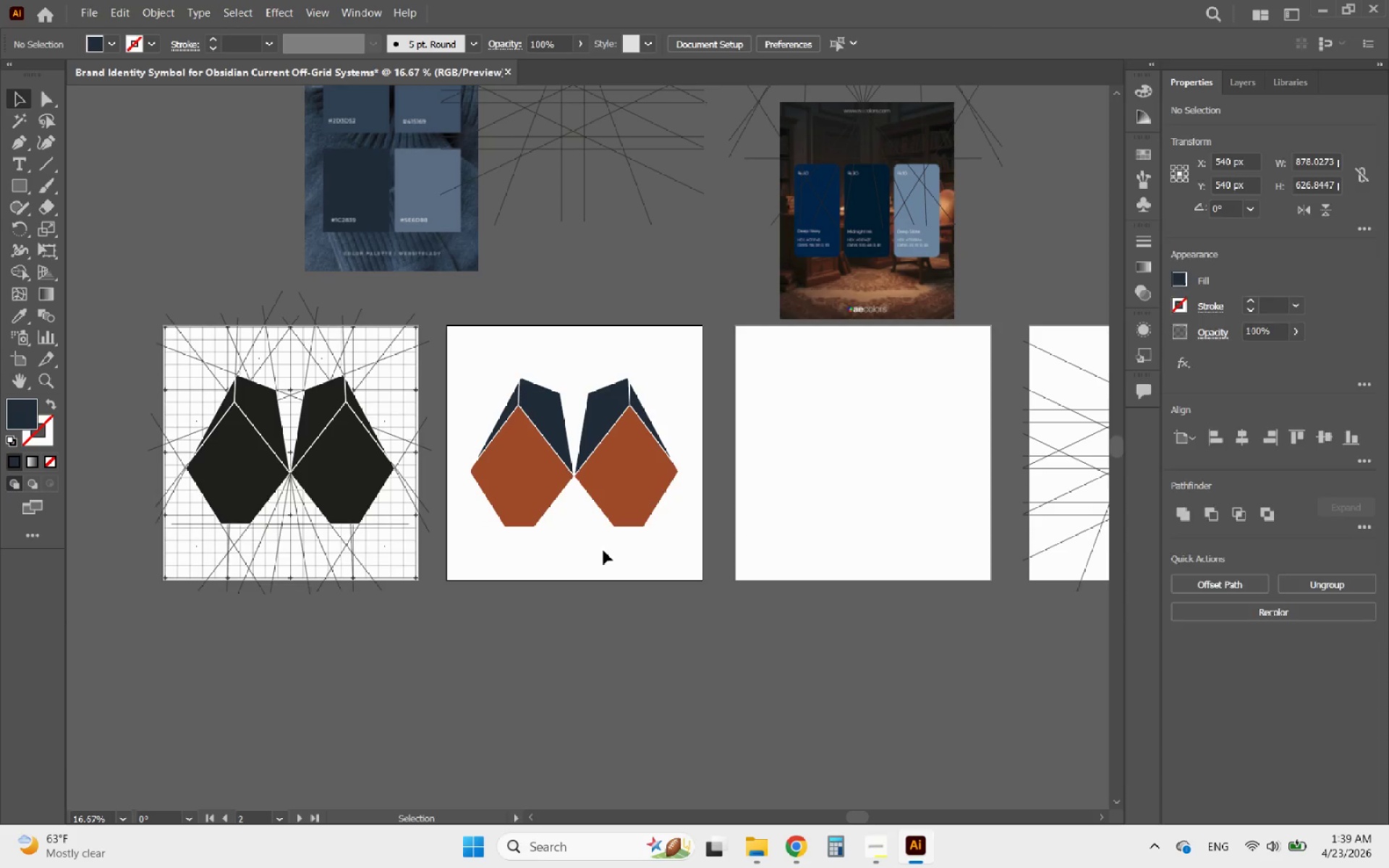 
left_click([603, 550])
 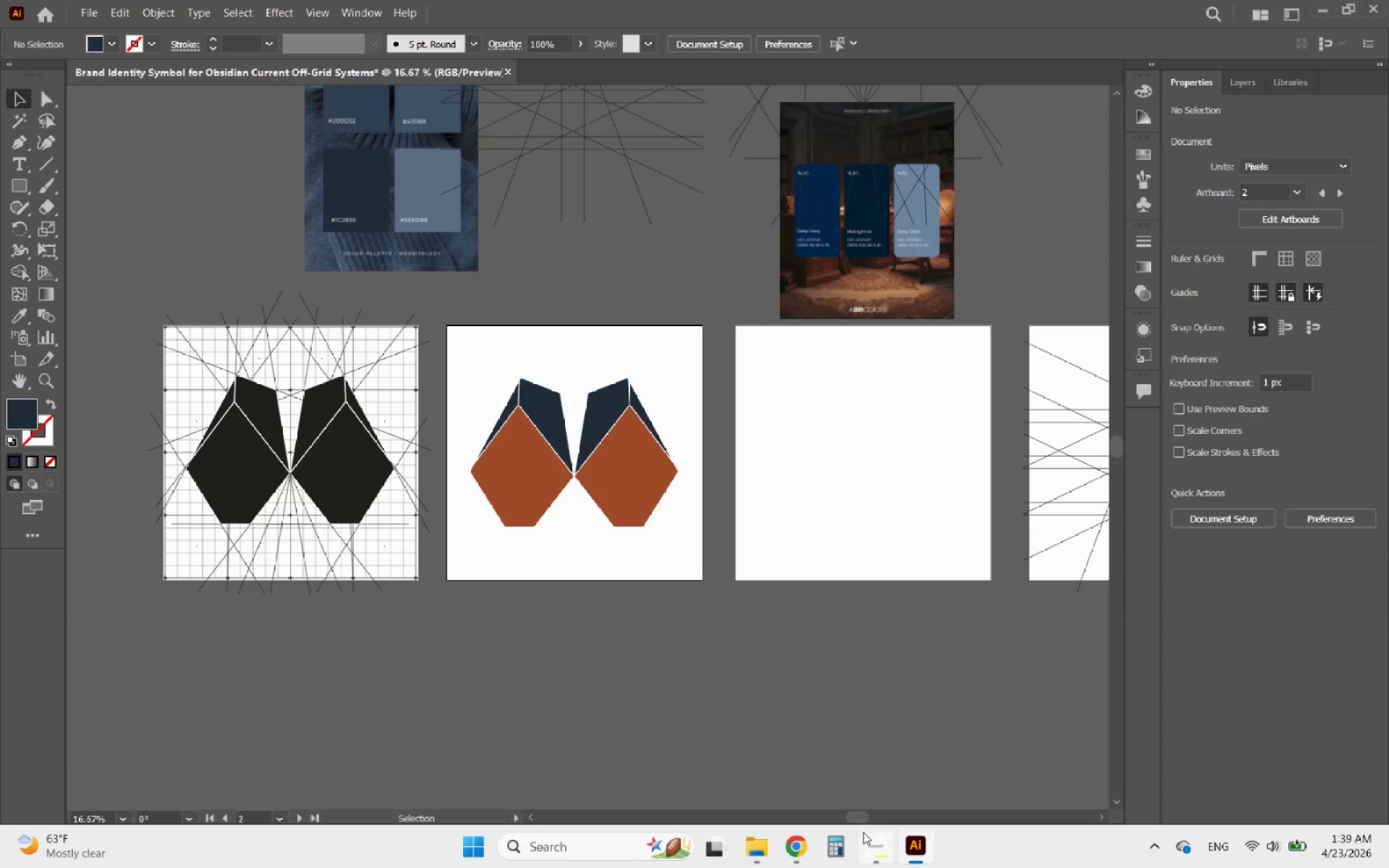 
scroll: coordinate [589, 523], scroll_direction: down, amount: 2.0
 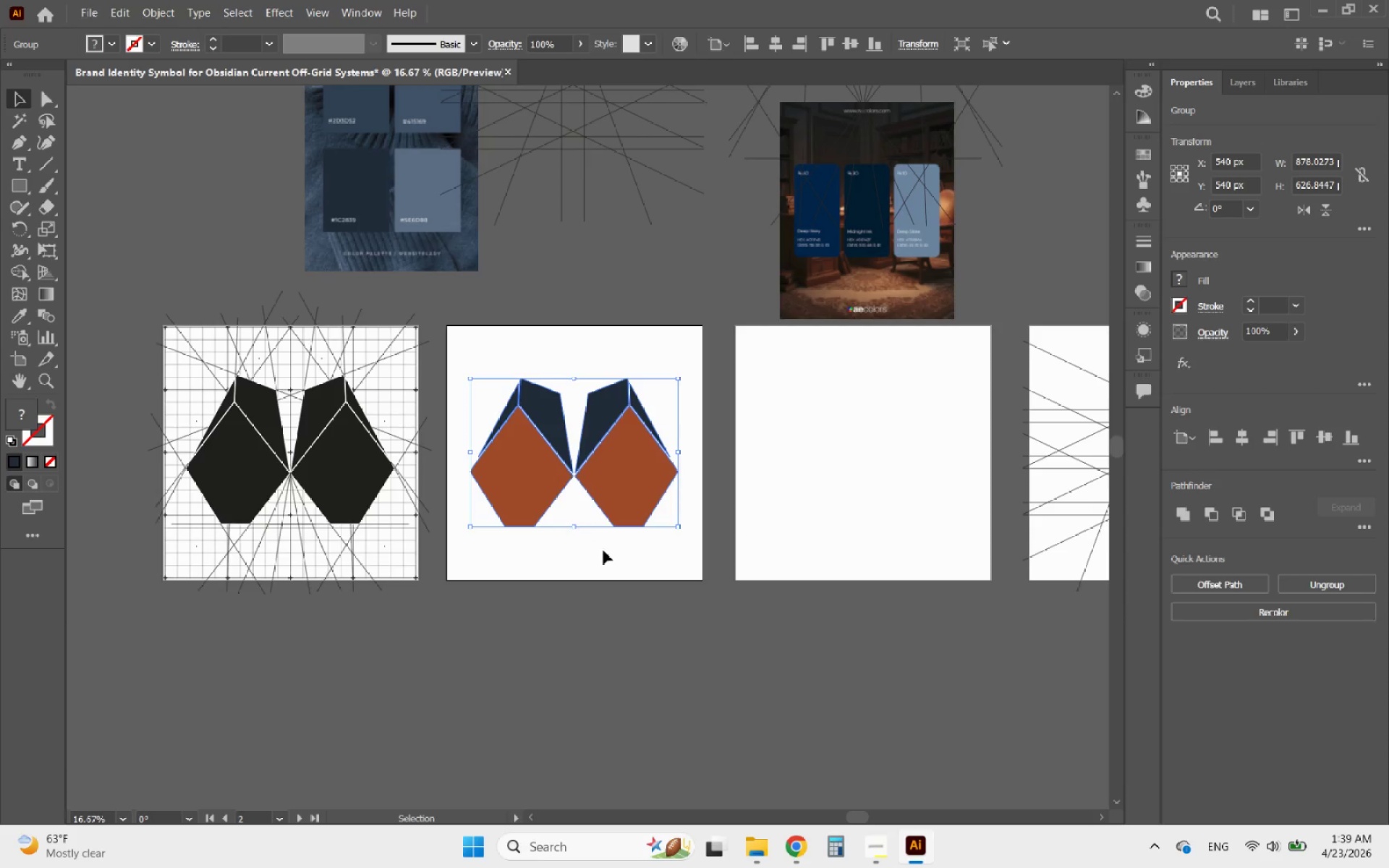 
left_click([872, 841])